 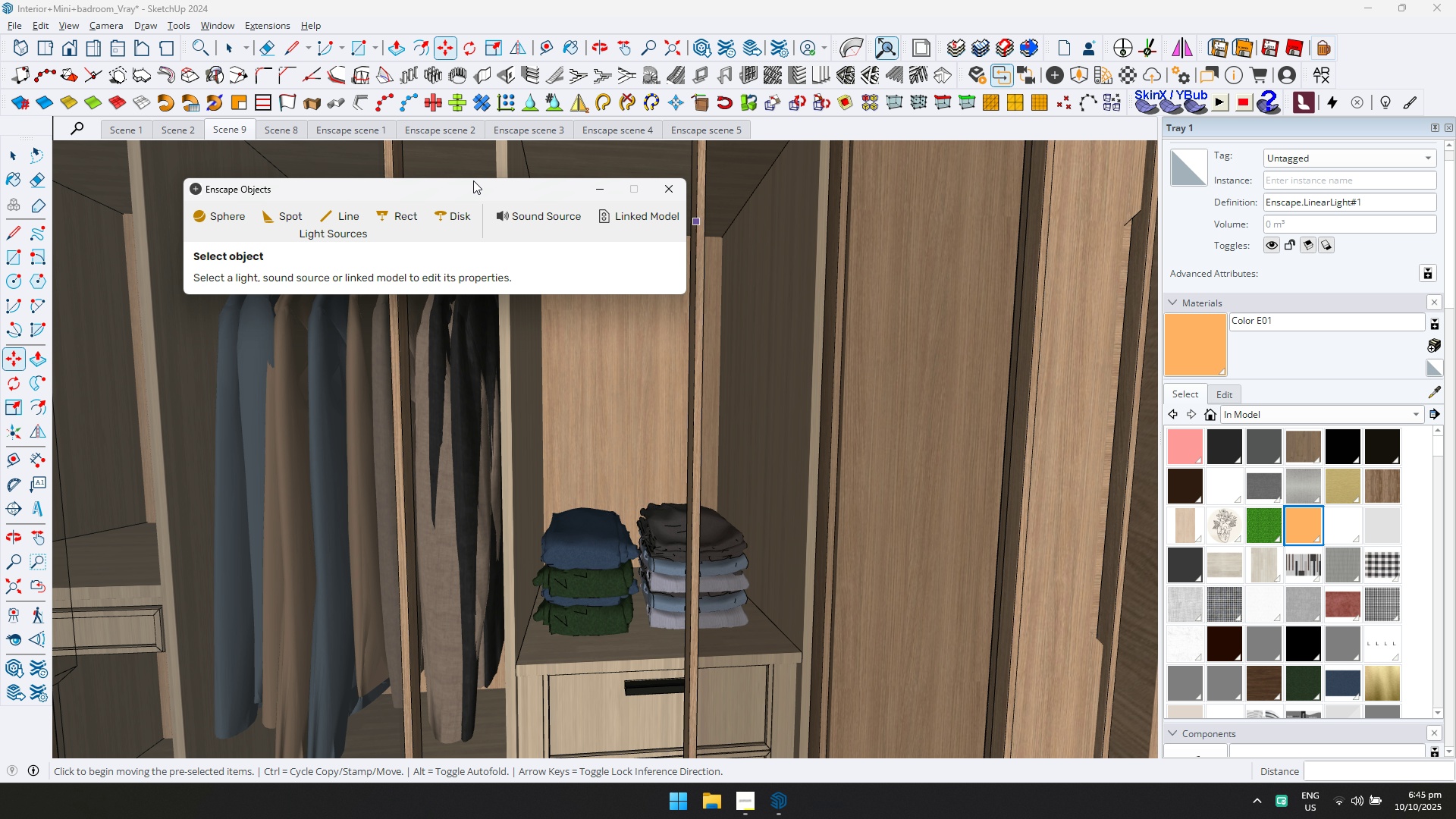 
left_click([11, 151])
 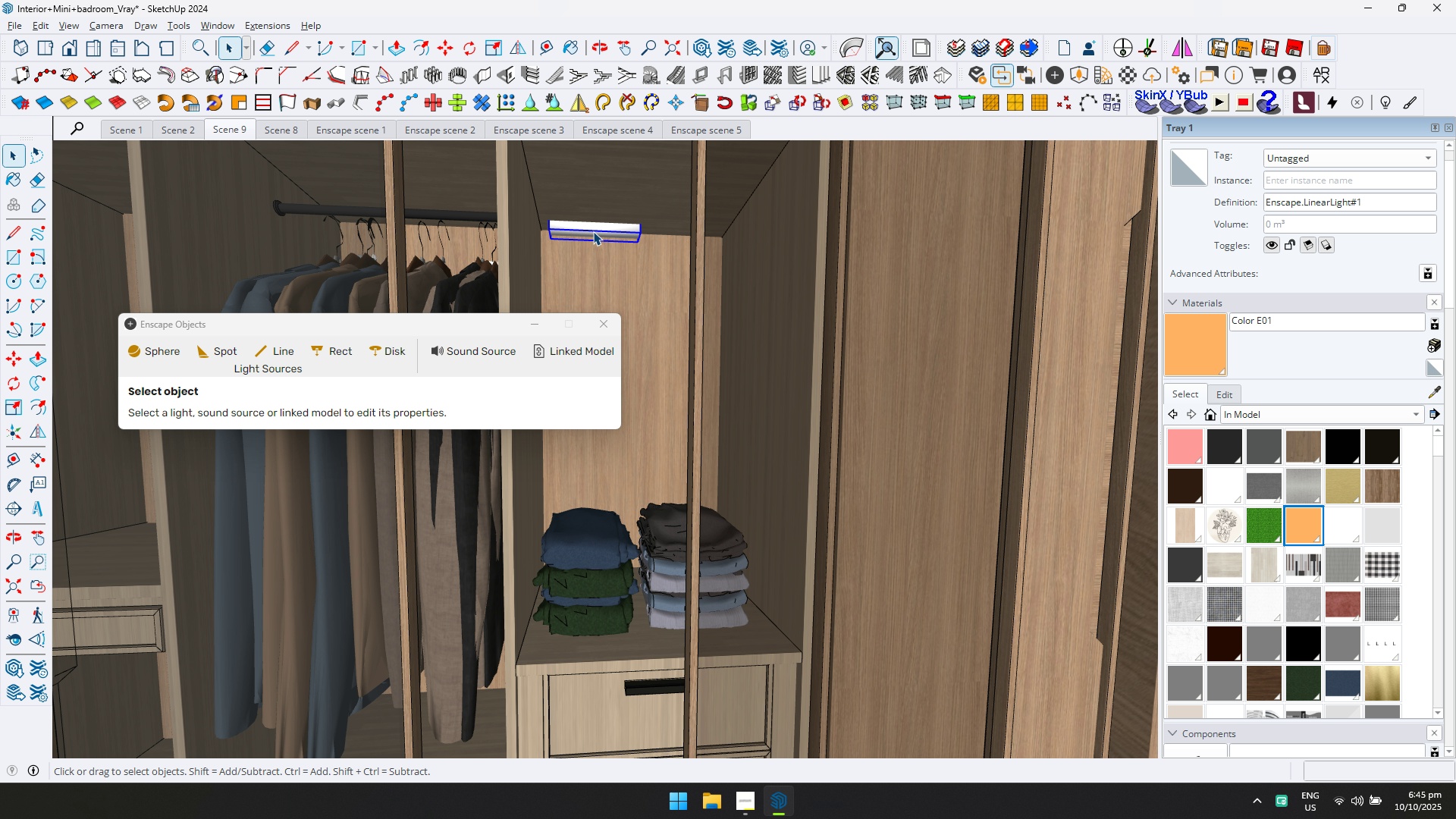 
left_click([593, 228])
 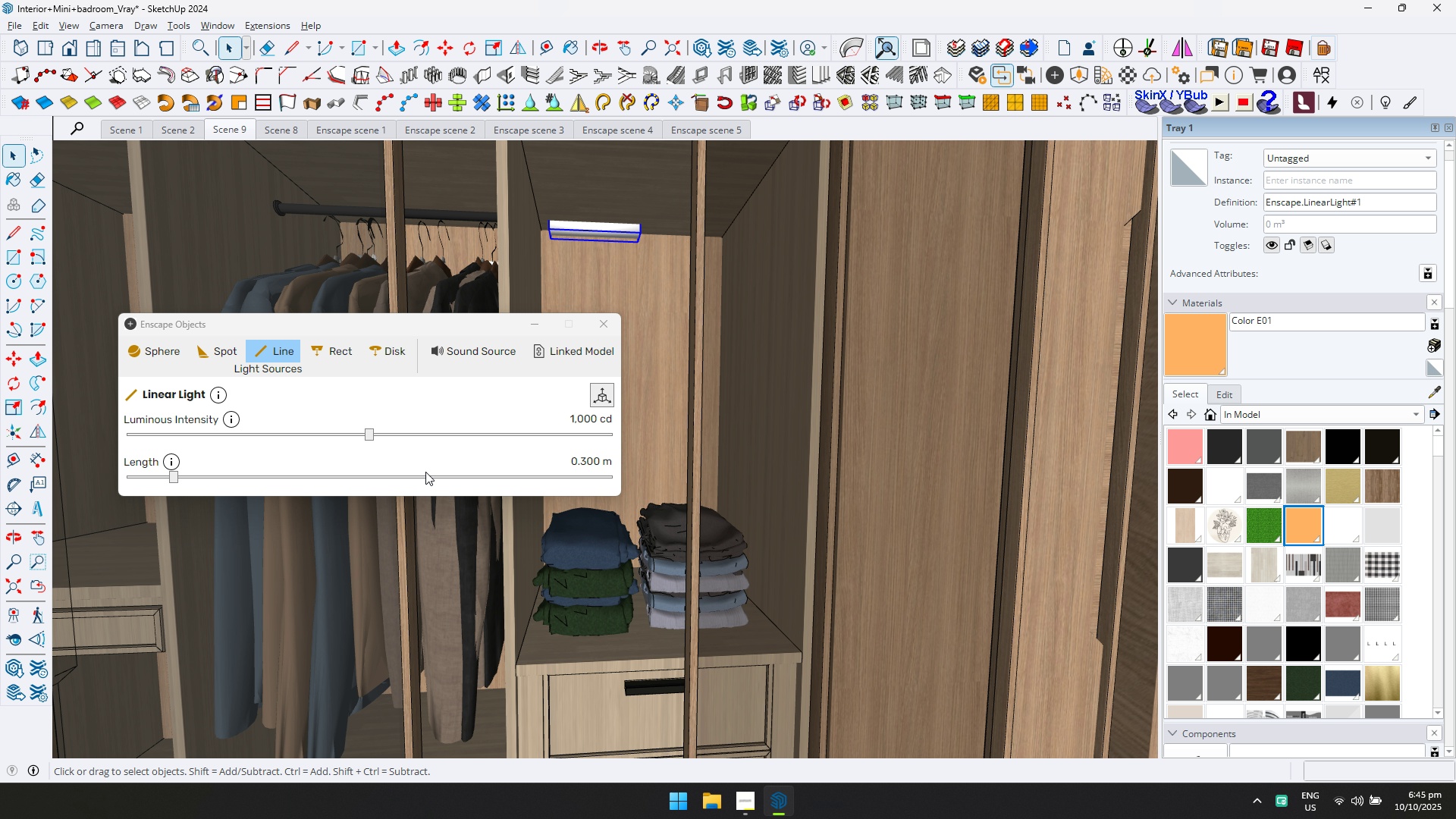 
left_click([426, 478])
 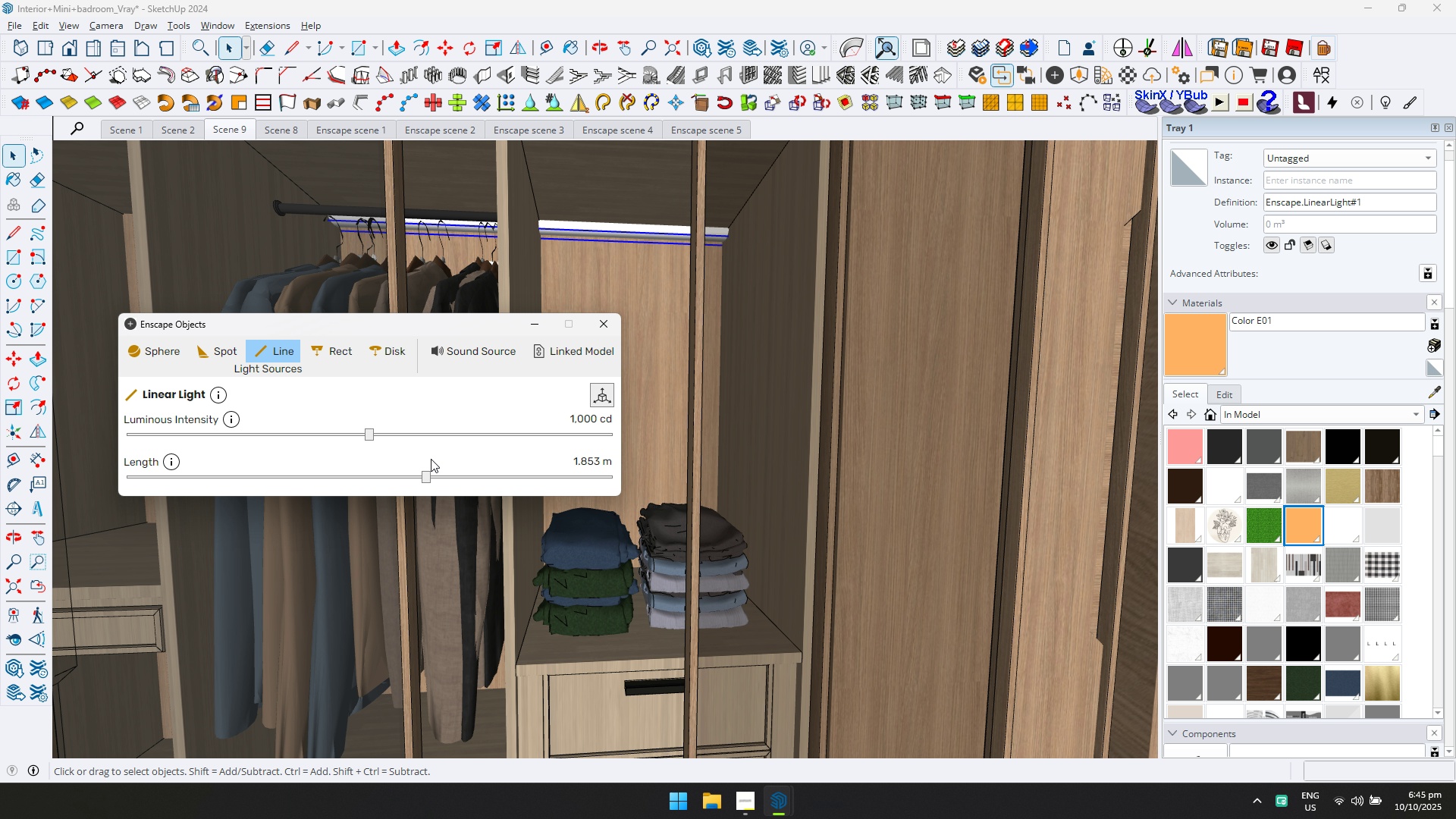 
scroll: coordinate [423, 472], scroll_direction: down, amount: 10.0
 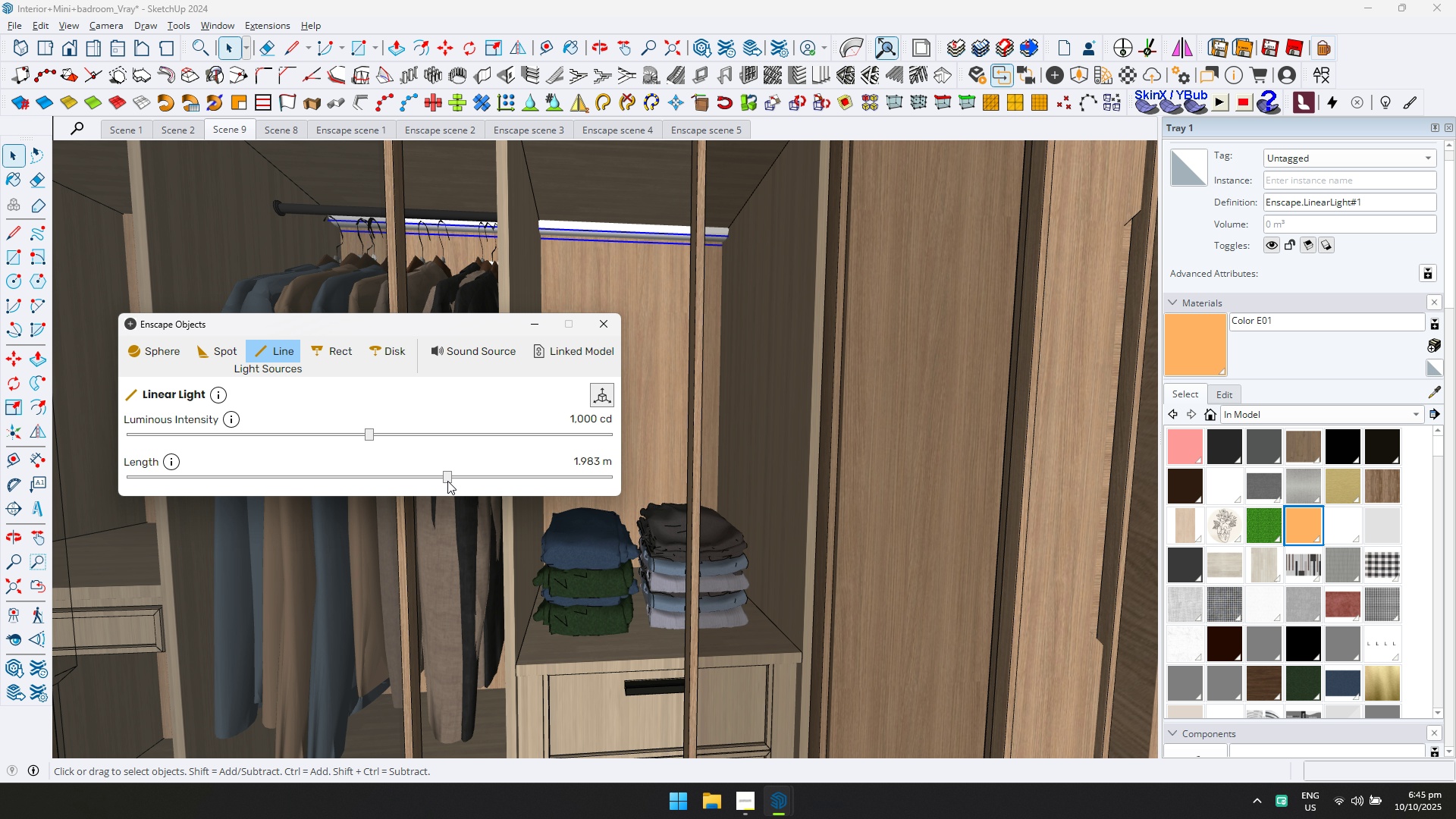 
left_click([447, 481])
 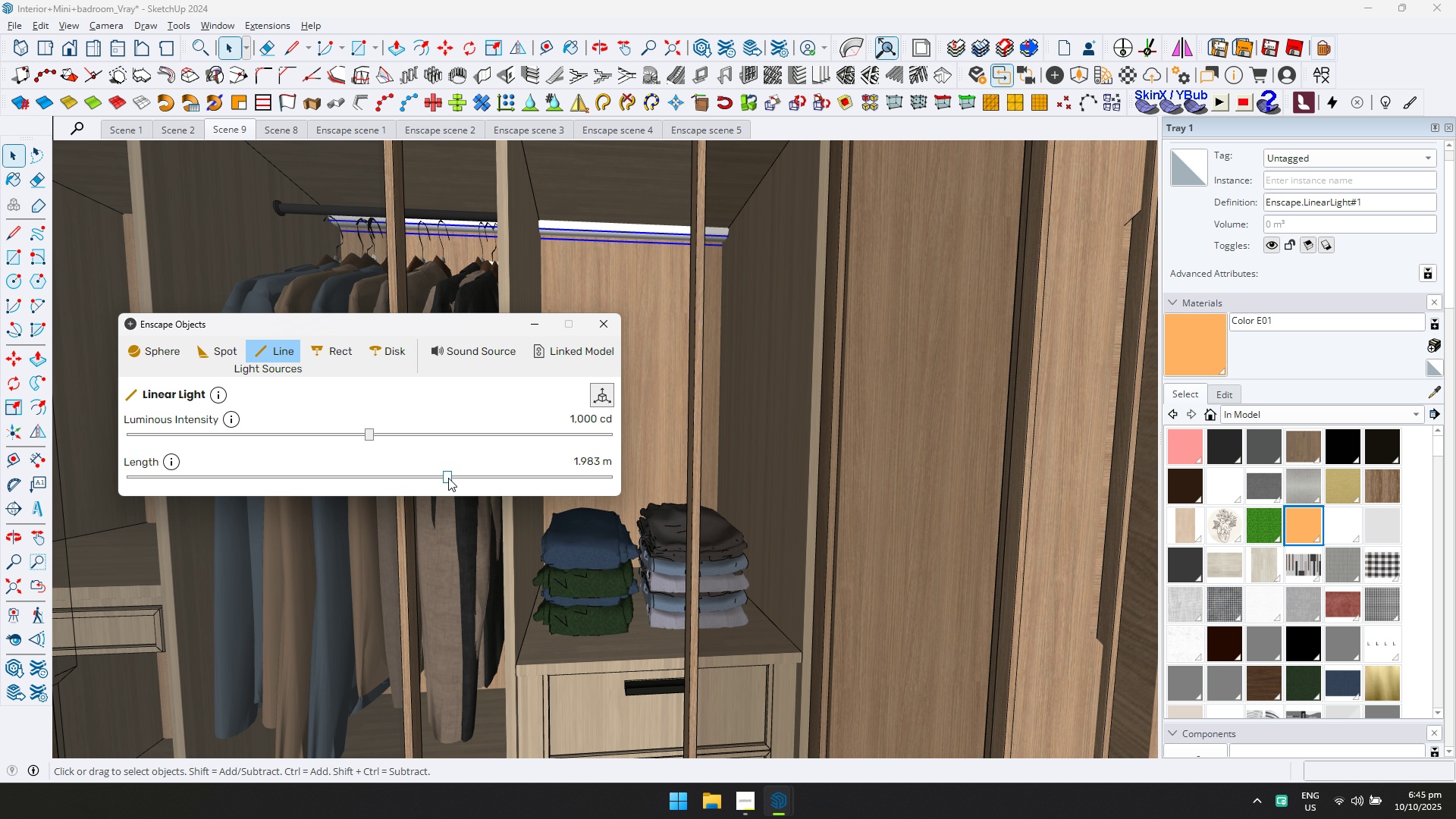 
scroll: coordinate [656, 425], scroll_direction: down, amount: 9.0
 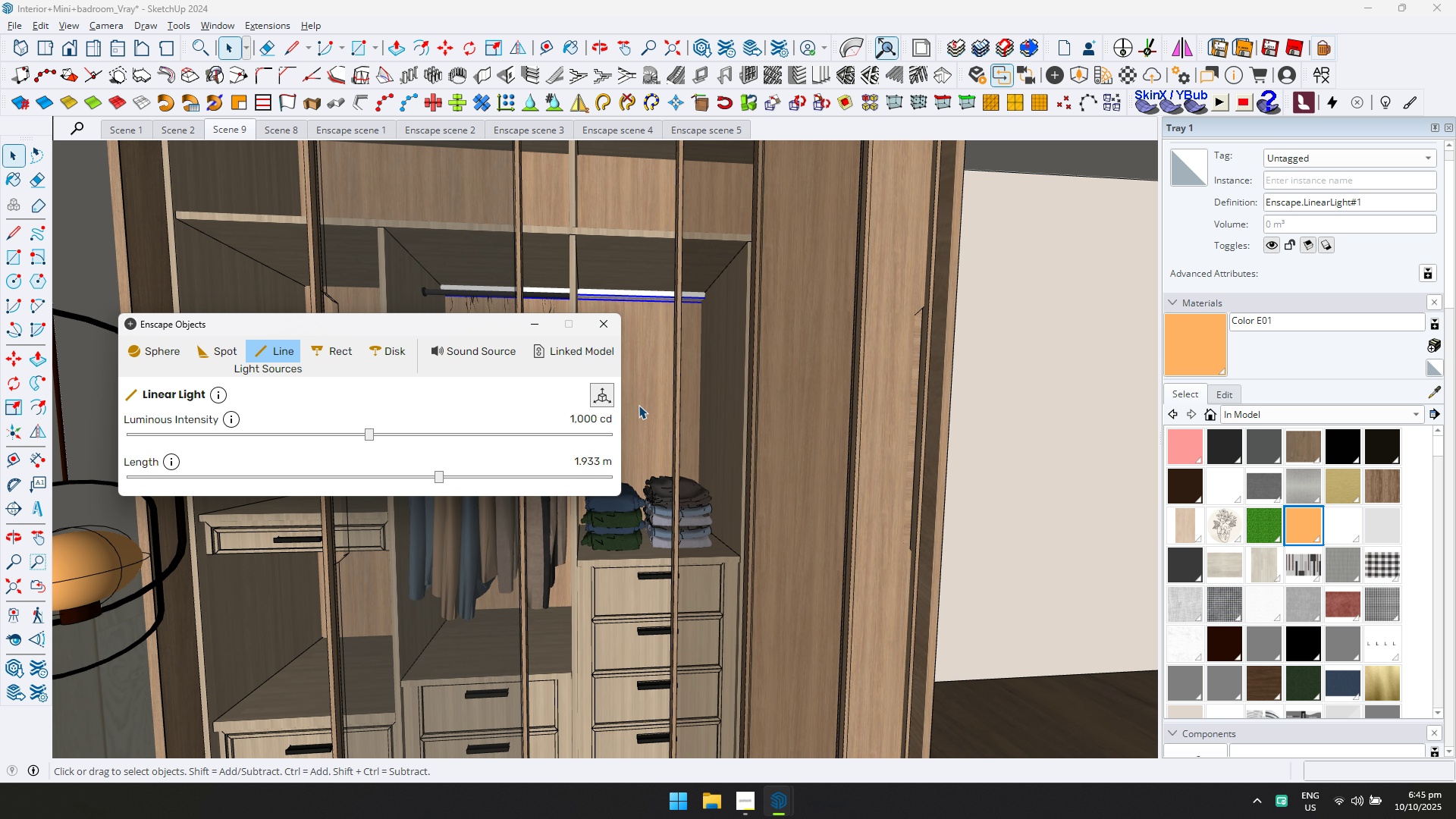 
hold_key(key=ShiftLeft, duration=0.37)
 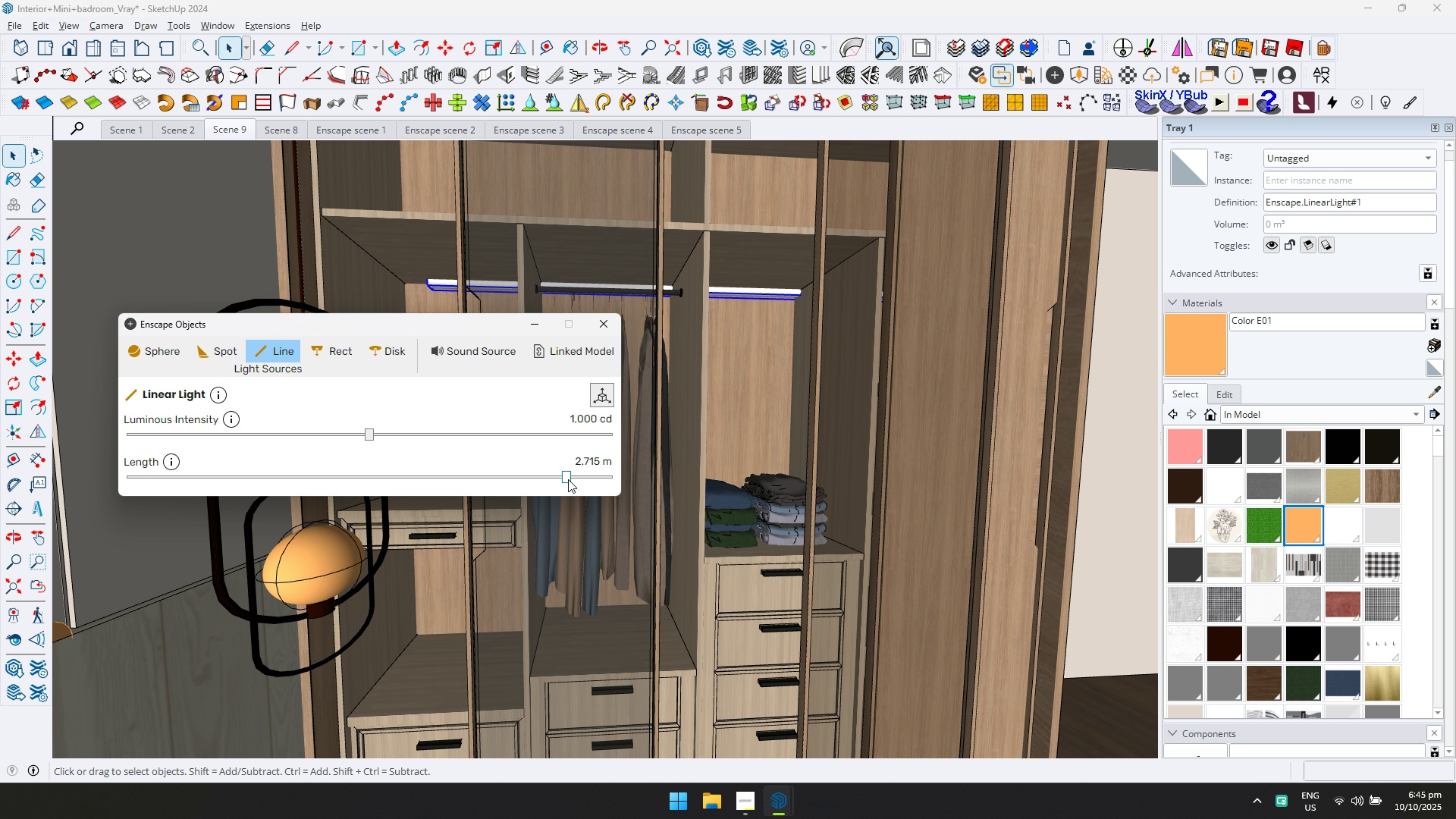 
triple_click([576, 479])
 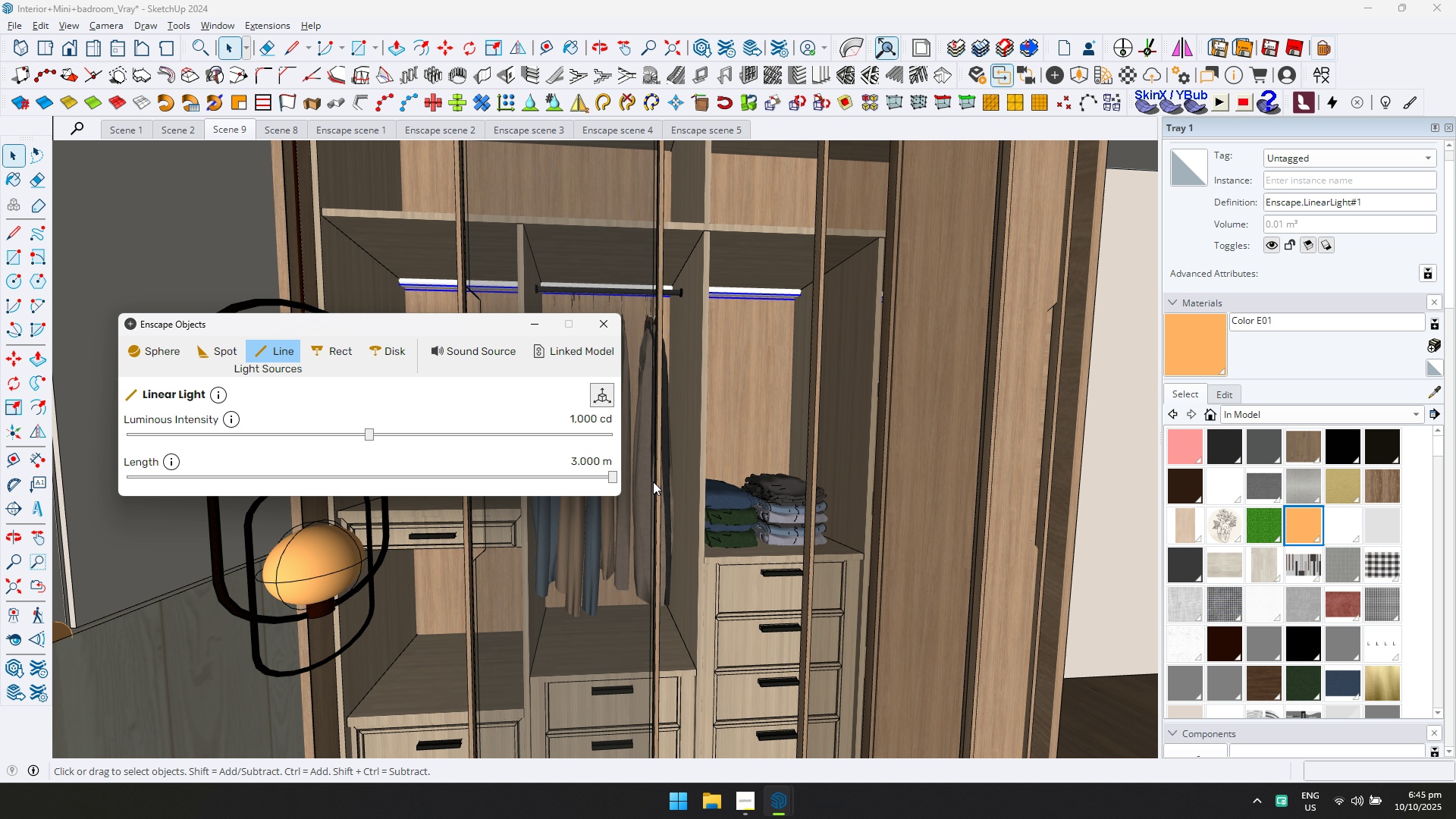 
key(Shift+ShiftLeft)
 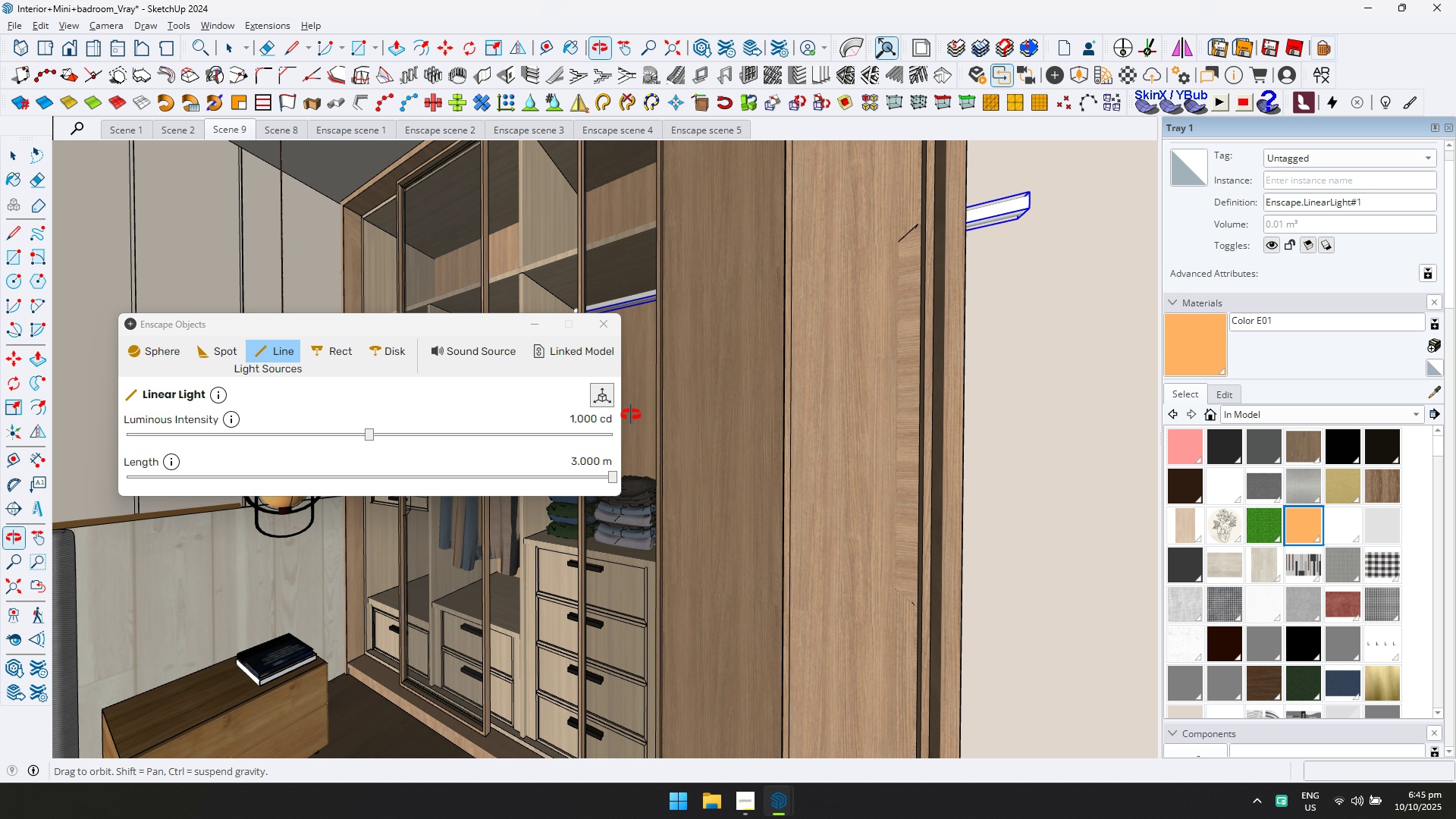 
scroll: coordinate [1042, 434], scroll_direction: down, amount: 1.0
 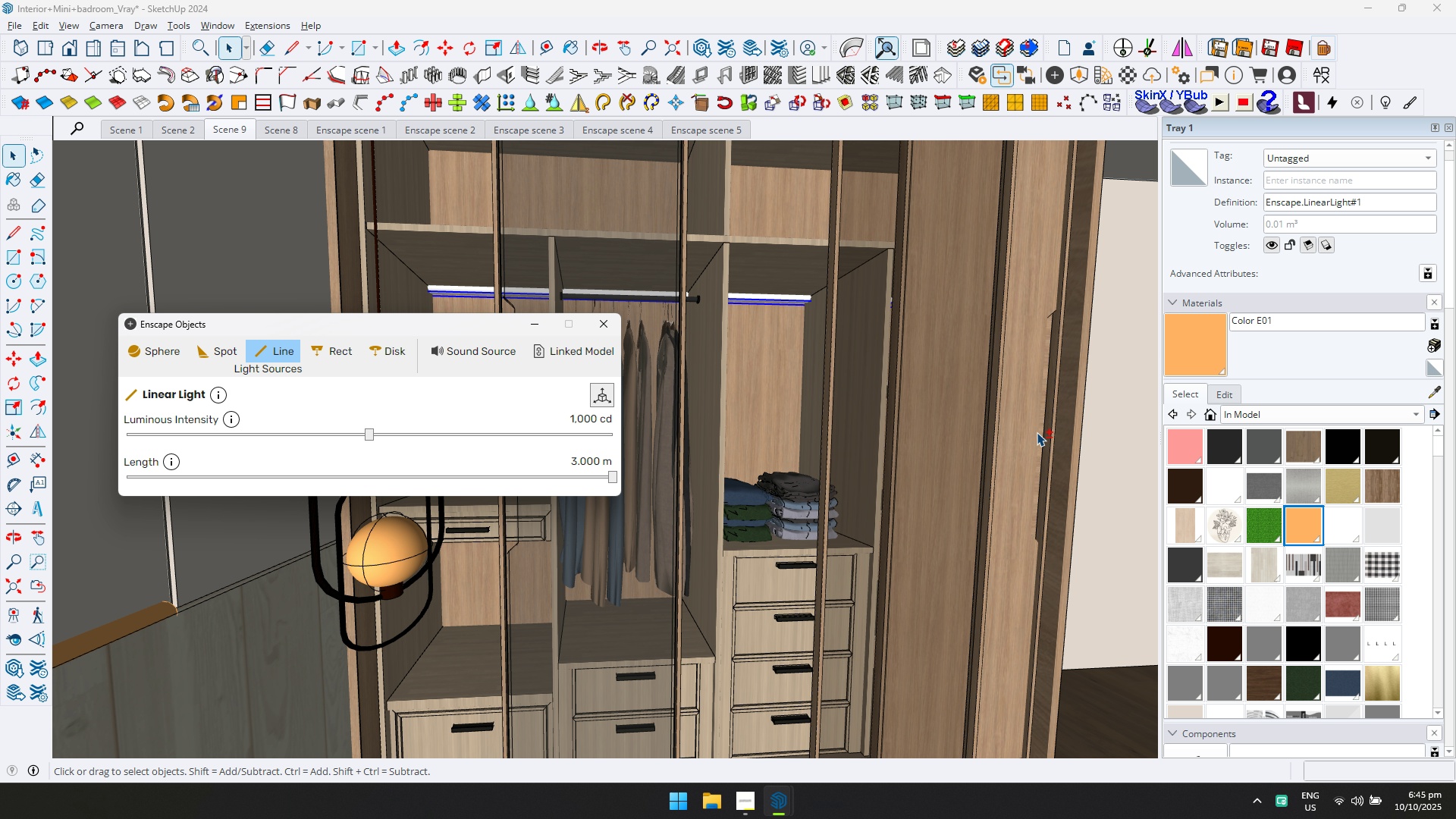 
key(Shift+ShiftLeft)
 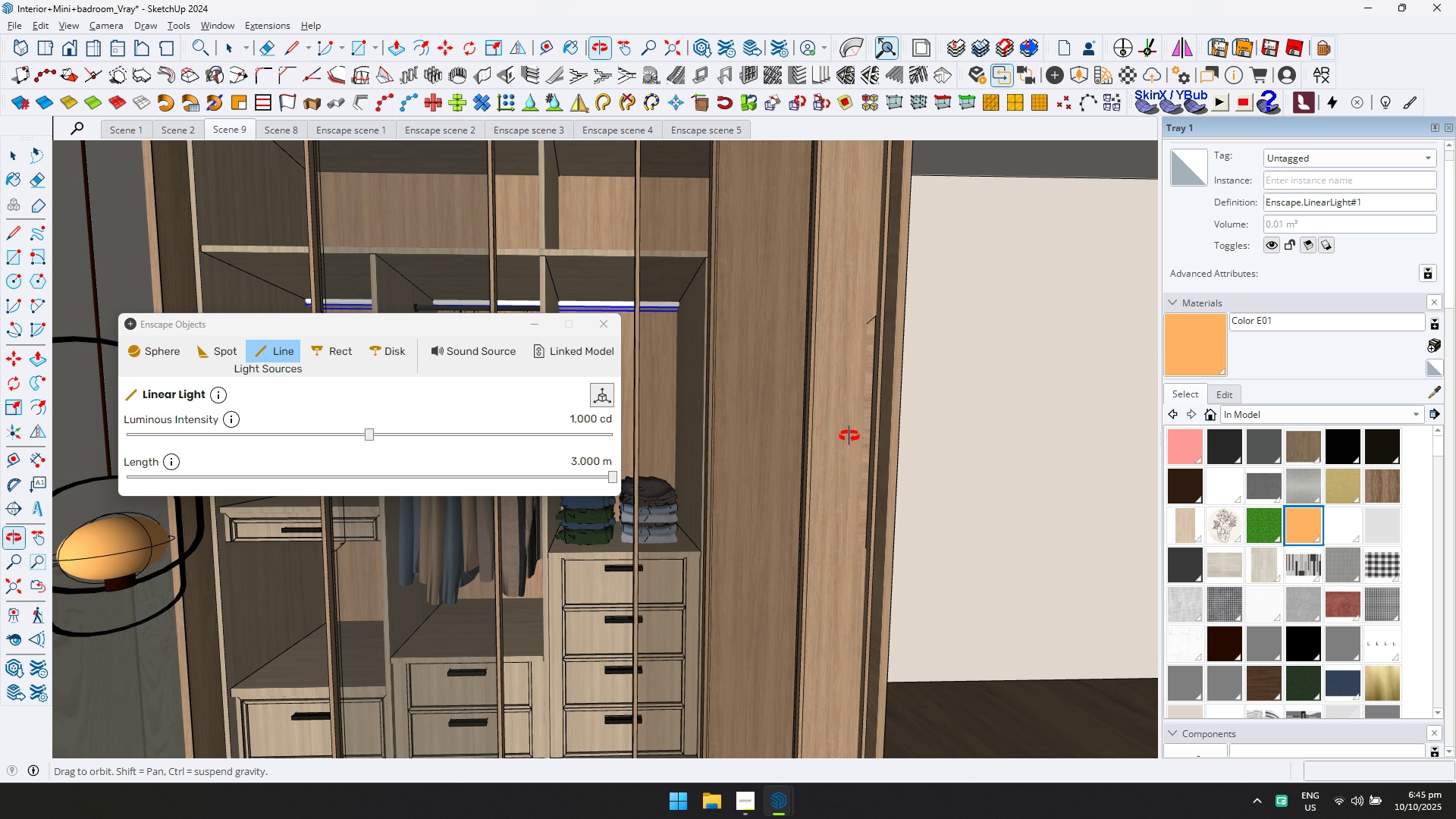 
key(Shift+ShiftLeft)
 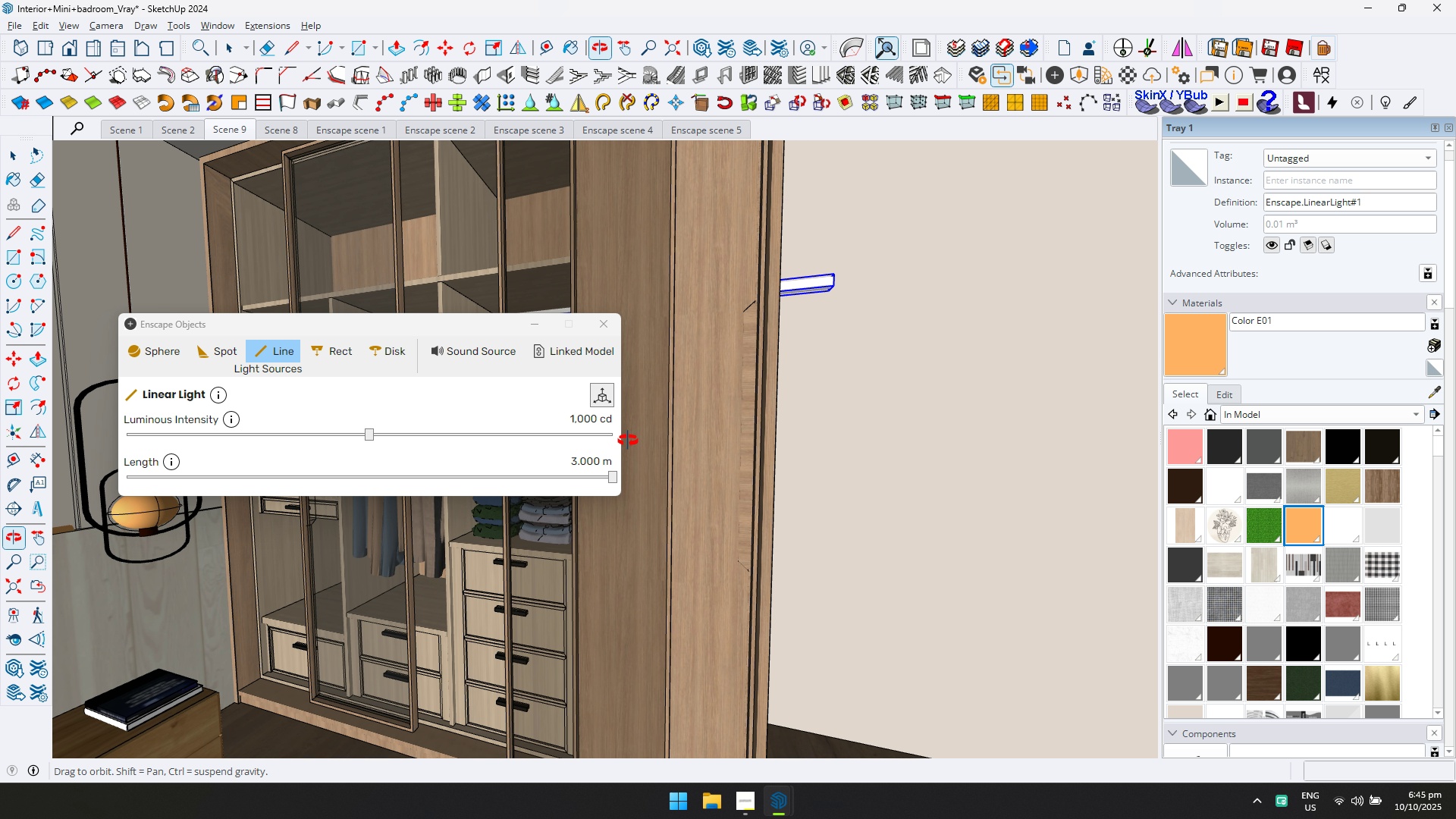 
key(M)
 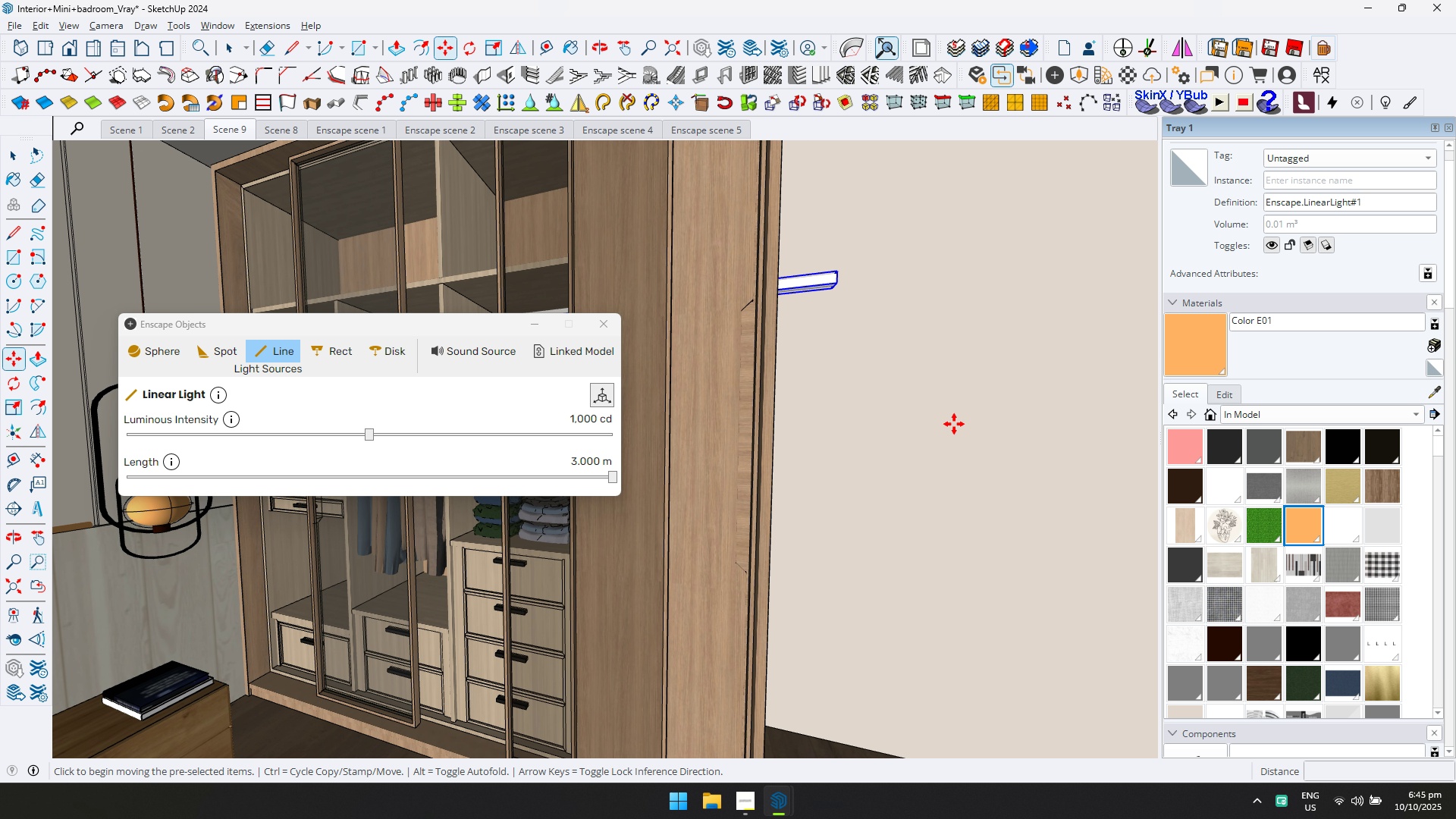 
left_click([954, 424])
 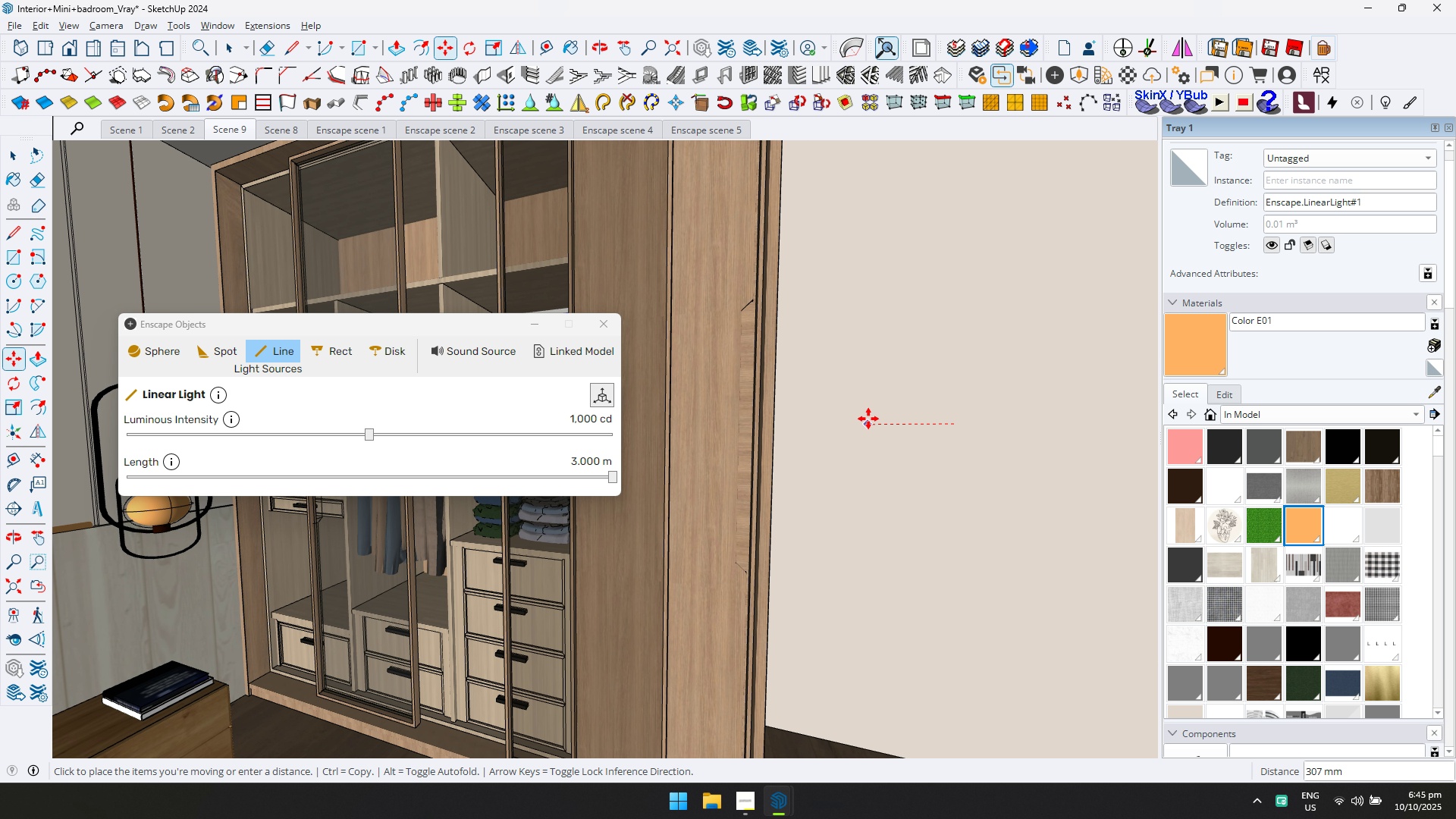 
left_click([868, 418])
 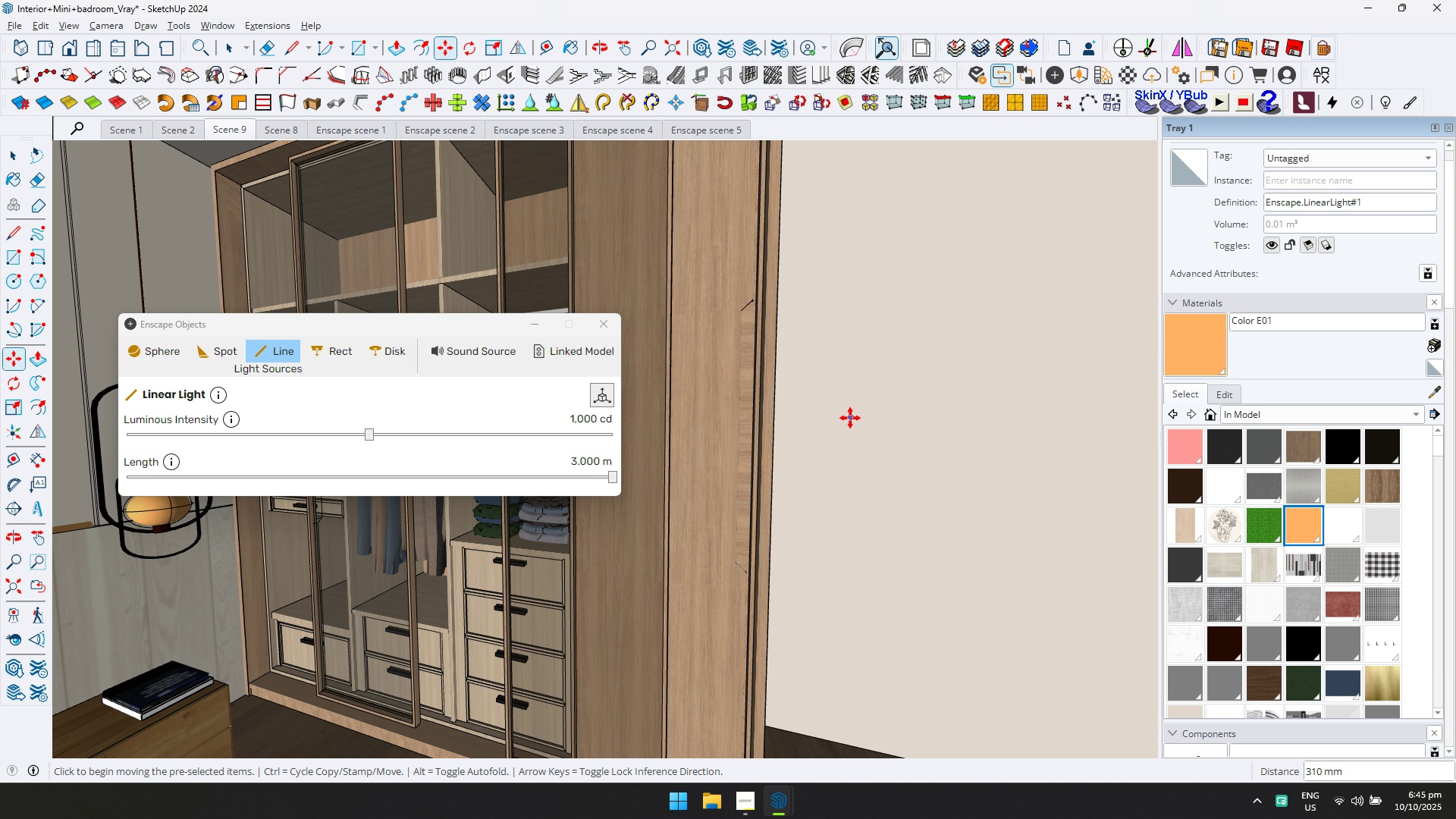 
scroll: coordinate [827, 420], scroll_direction: down, amount: 2.0
 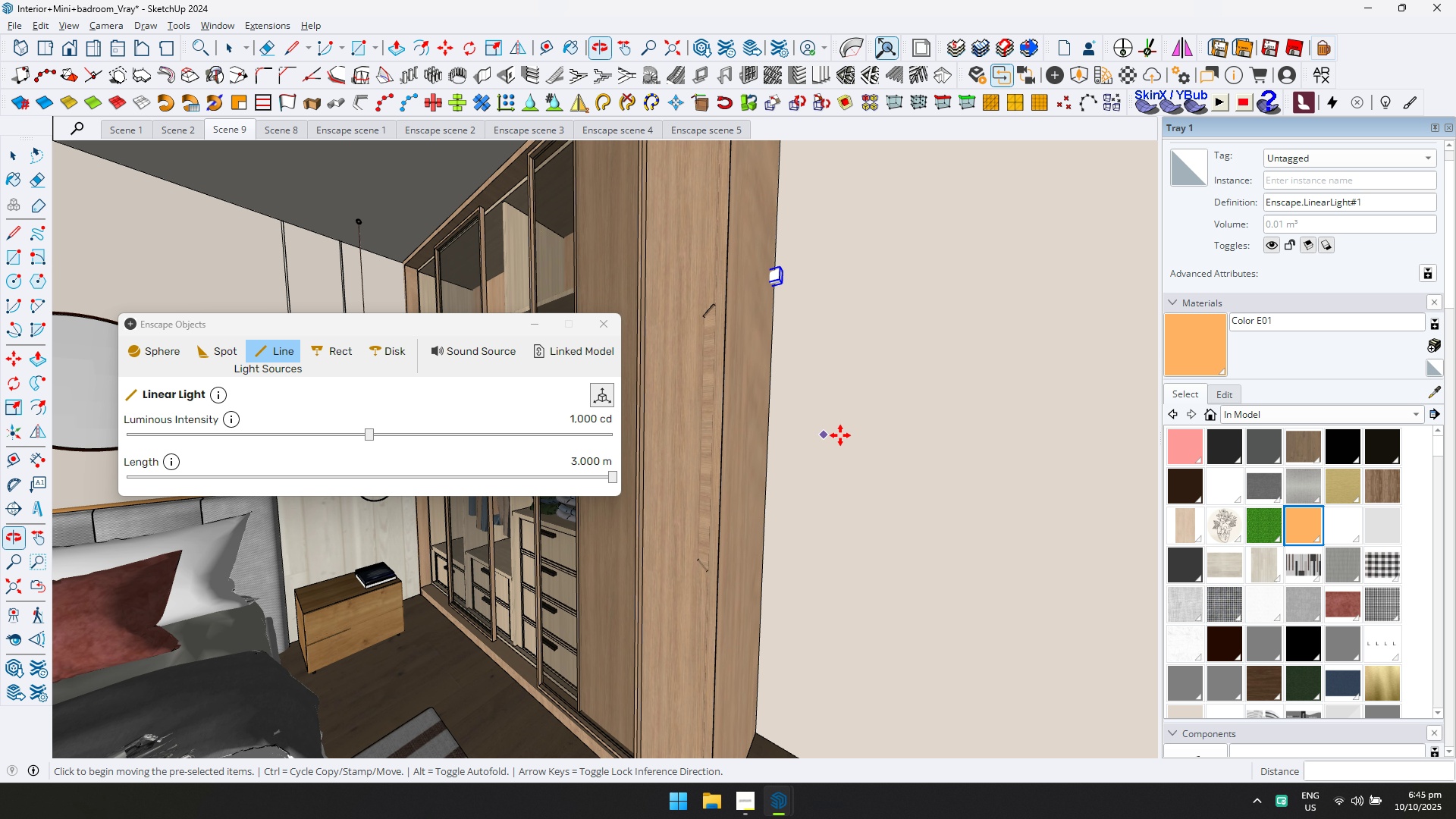 
left_click([919, 431])
 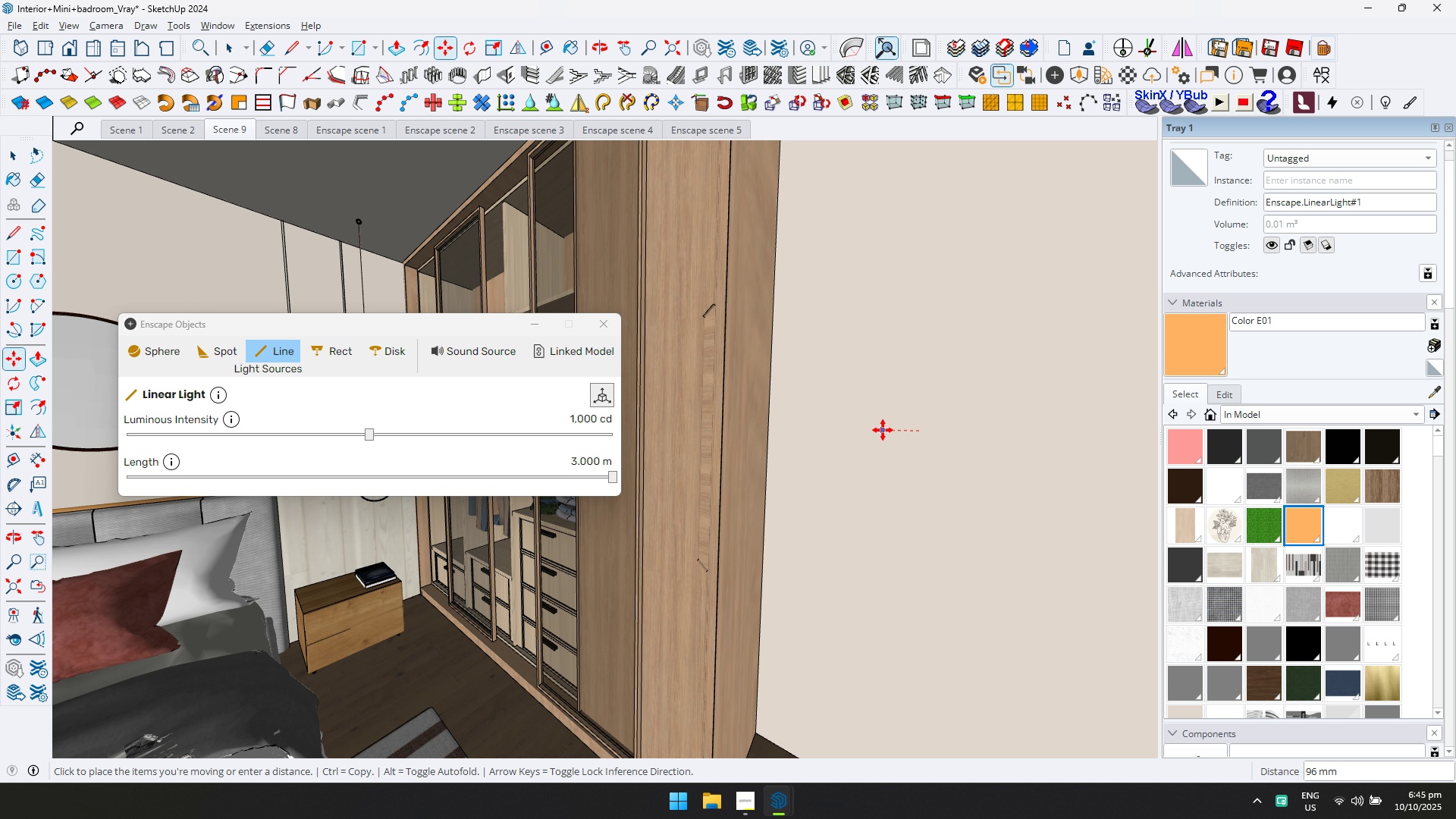 
left_click([883, 430])
 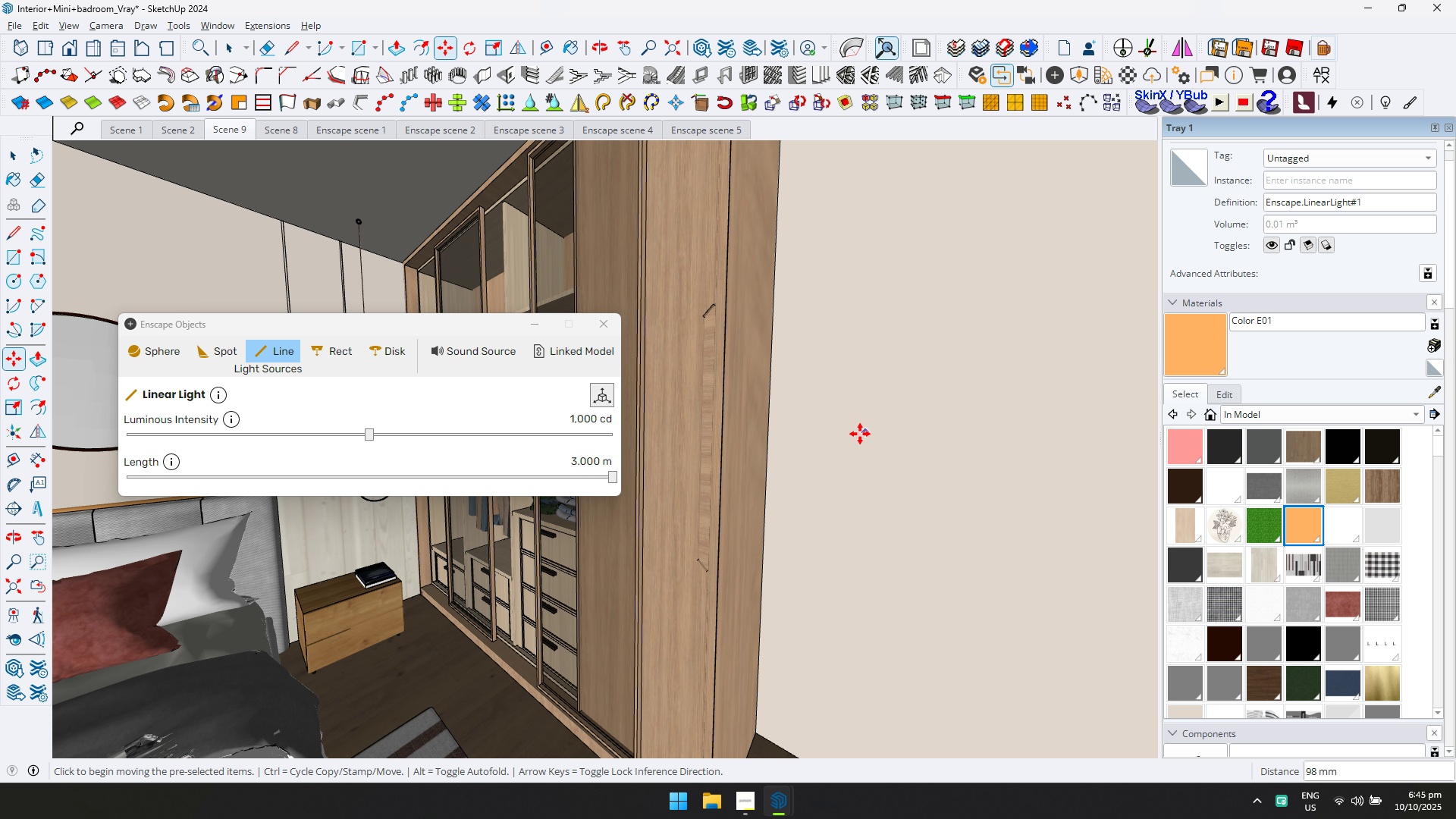 
hold_key(key=ShiftLeft, duration=0.32)
scroll: coordinate [651, 428], scroll_direction: down, amount: 1.0
 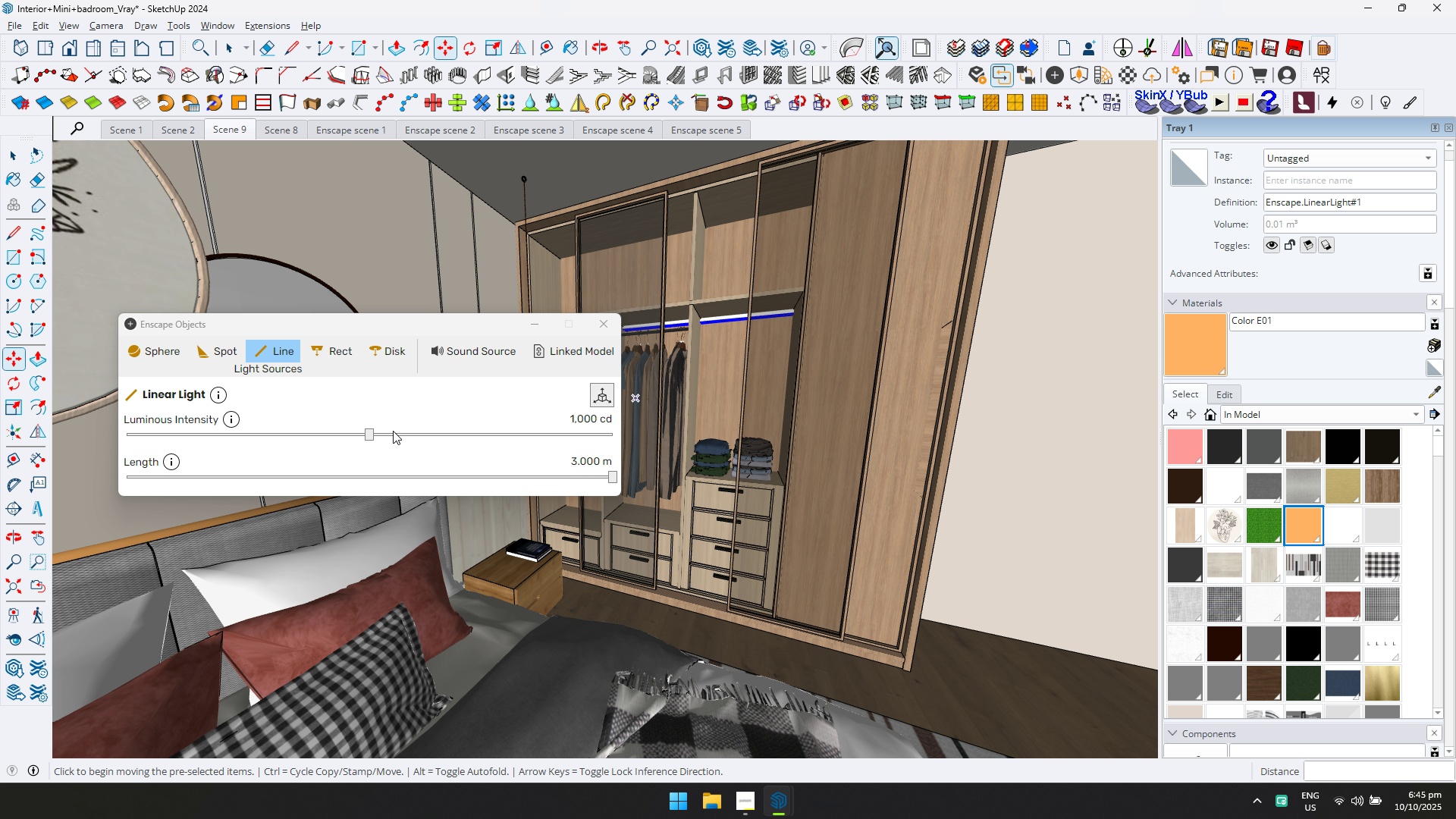 
left_click([377, 435])
 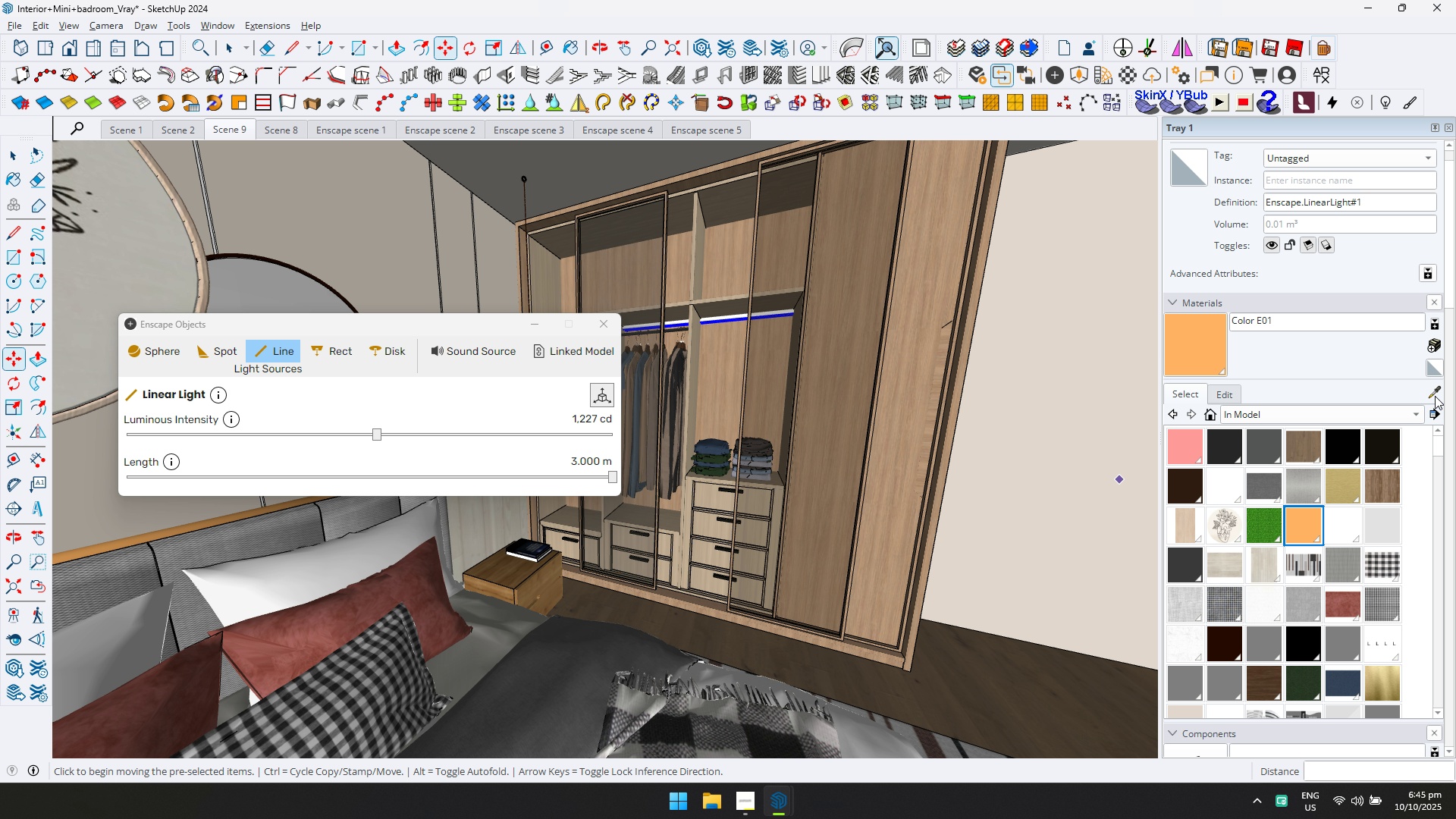 
scroll: coordinate [861, 319], scroll_direction: up, amount: 3.0
 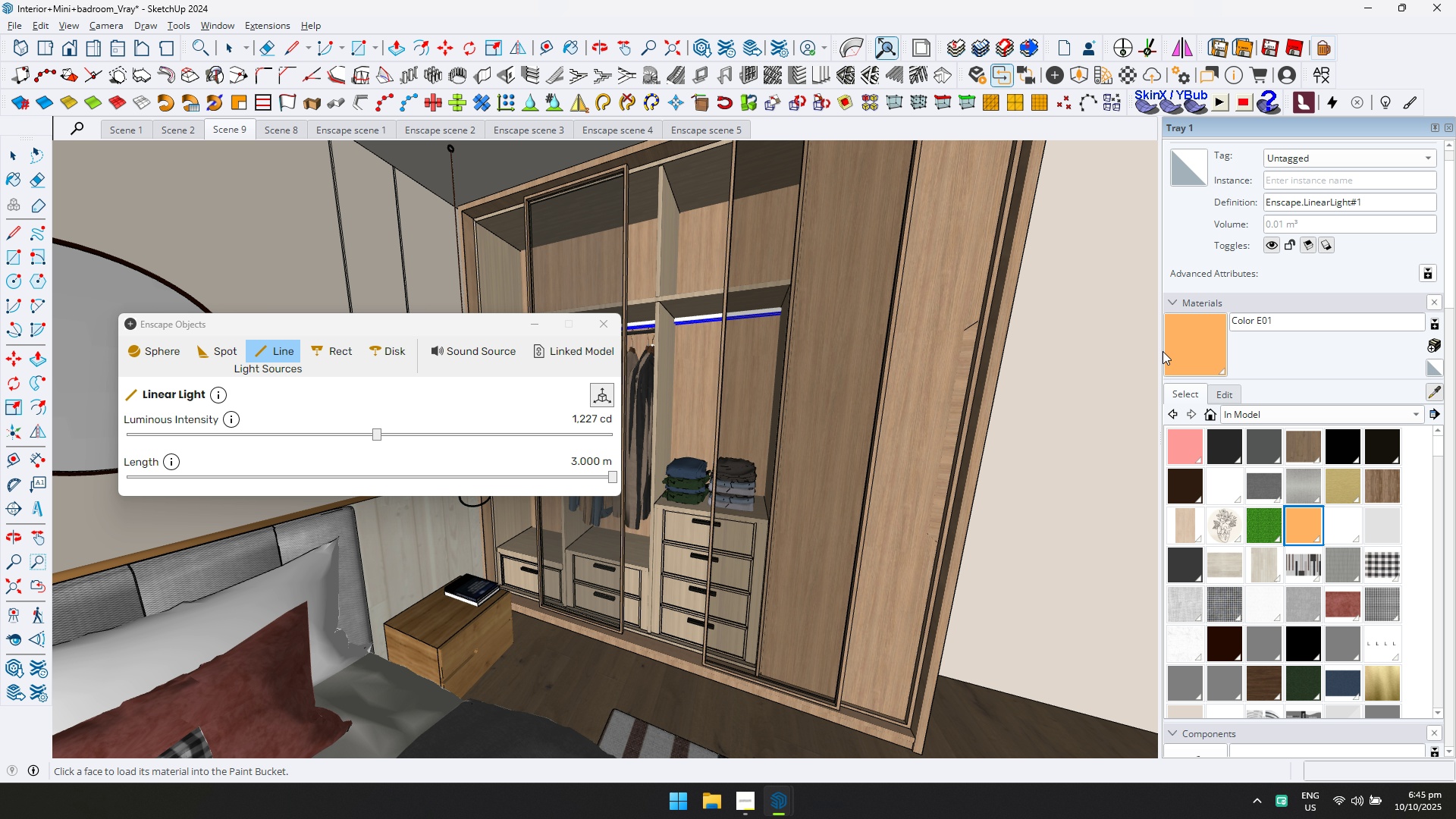 
left_click([1178, 350])
 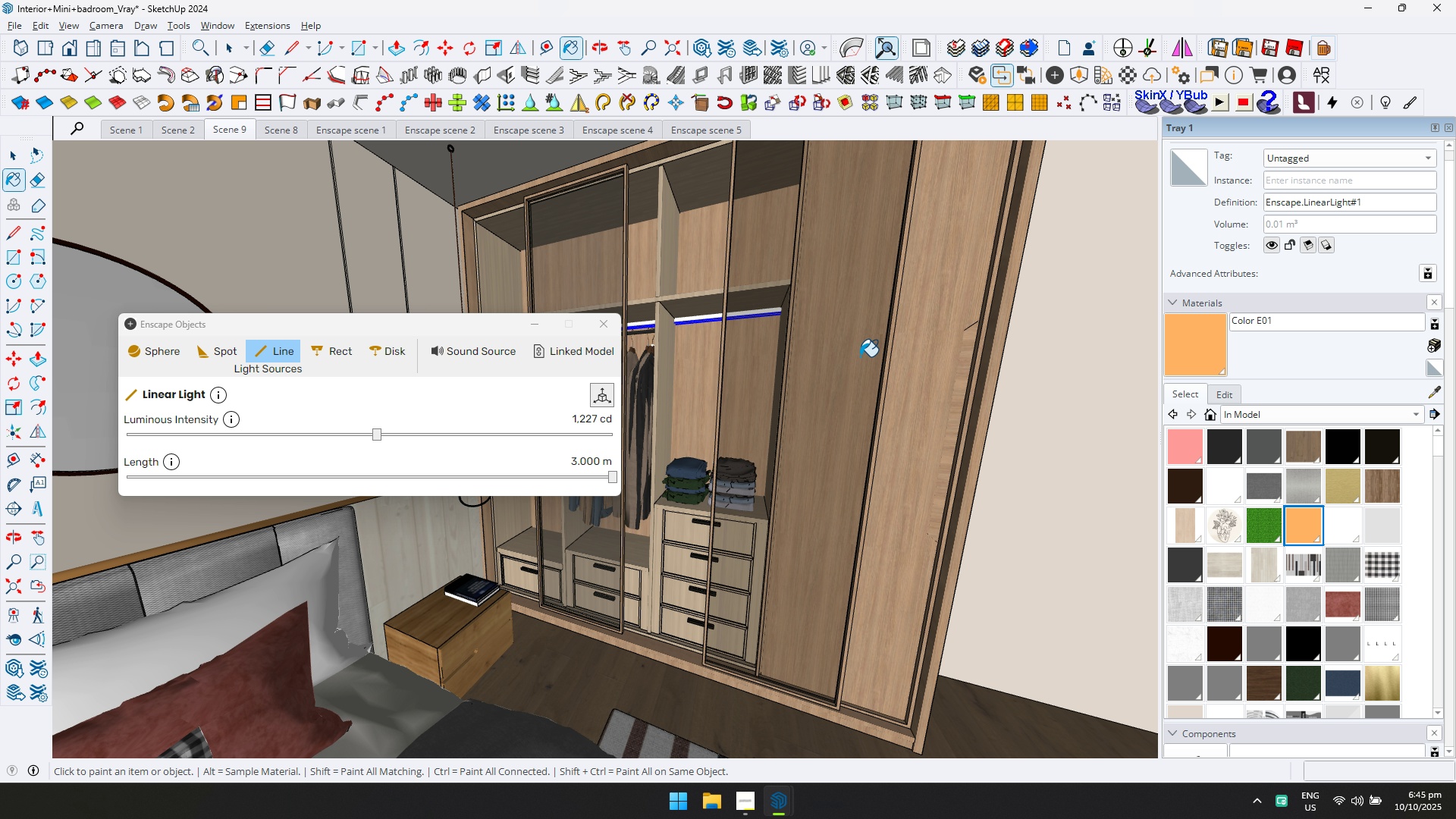 
scroll: coordinate [773, 347], scroll_direction: up, amount: 4.0
 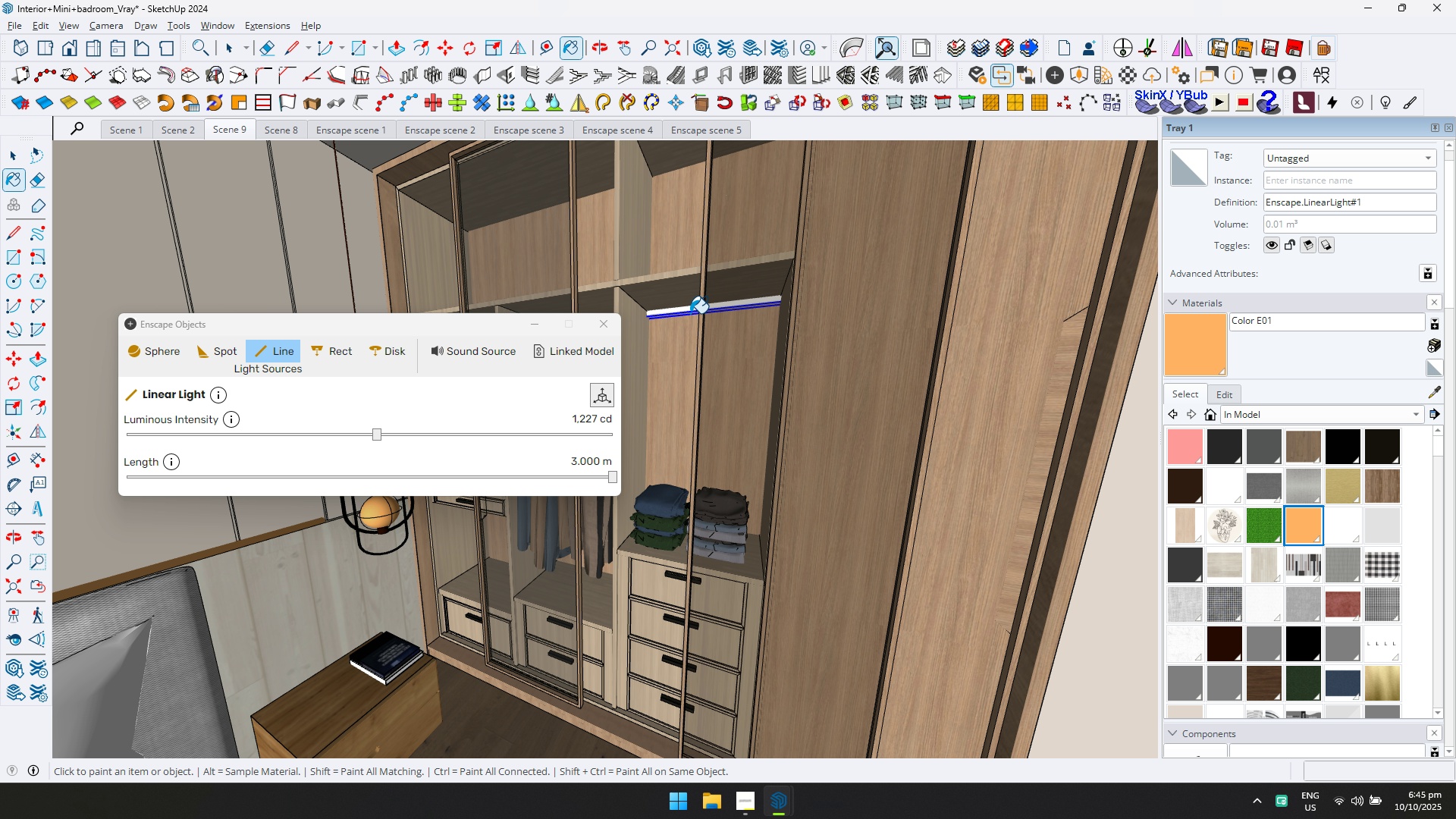 
left_click([690, 313])
 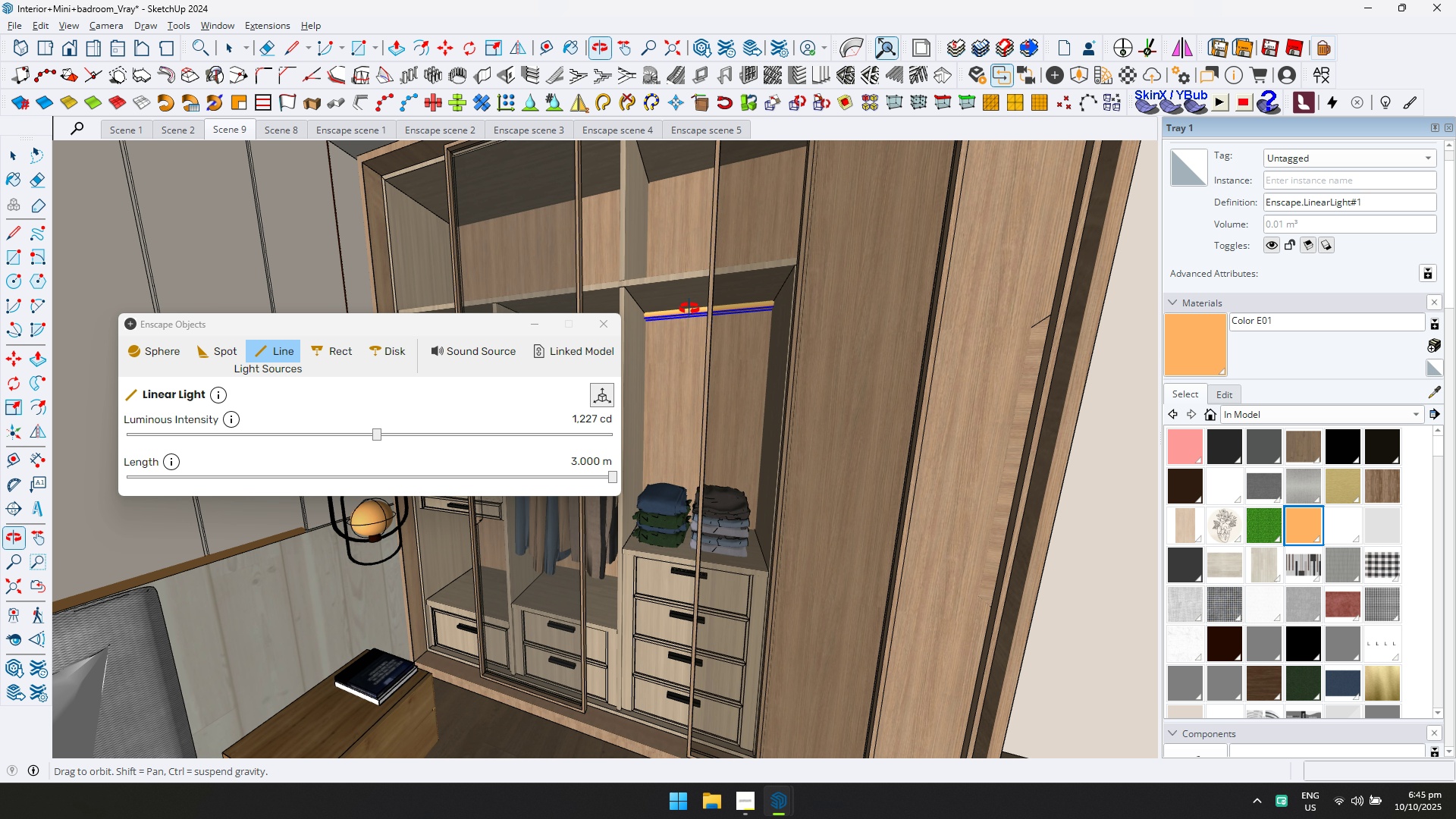 
scroll: coordinate [690, 309], scroll_direction: up, amount: 1.0
 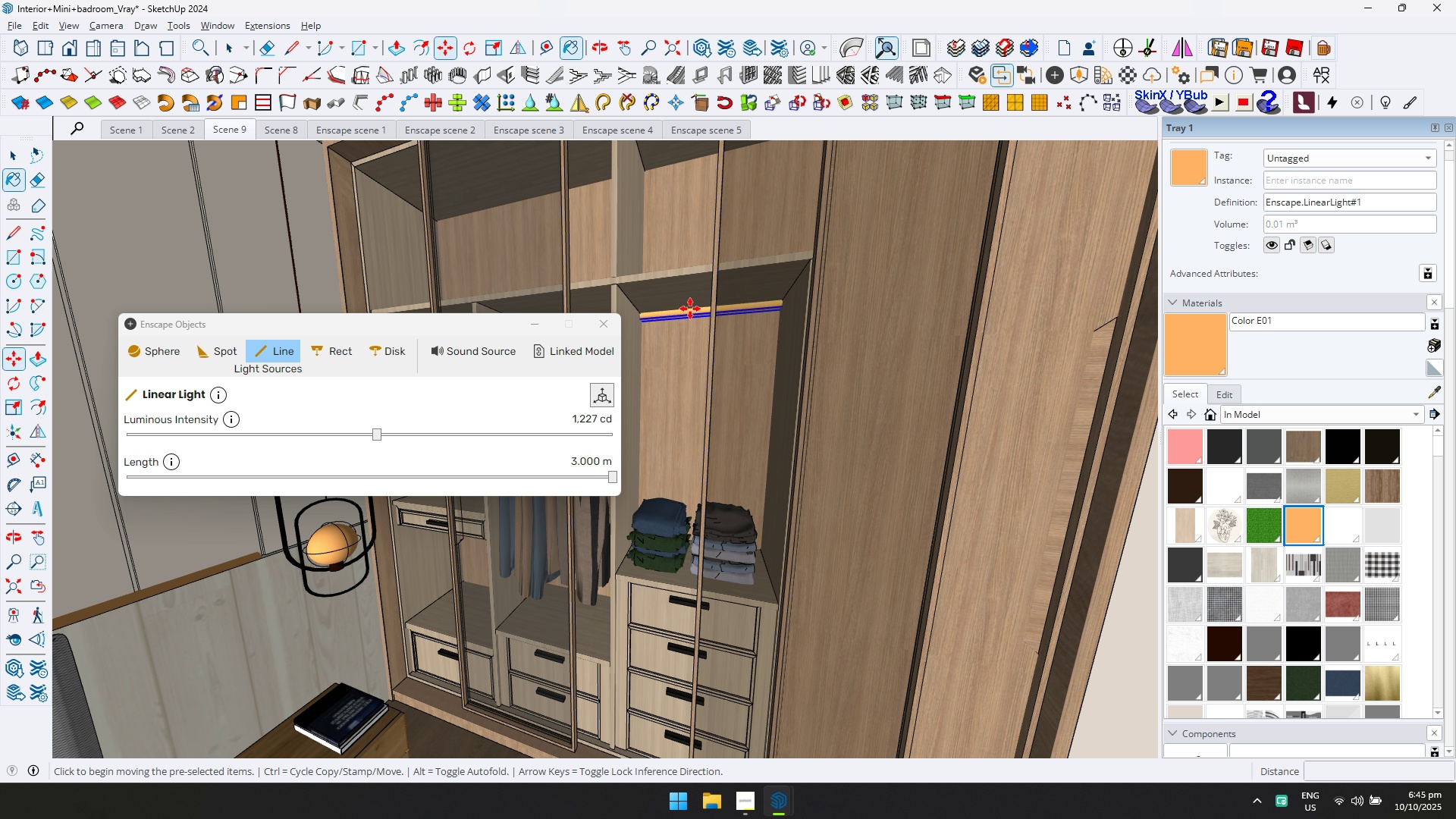 
key(M)
 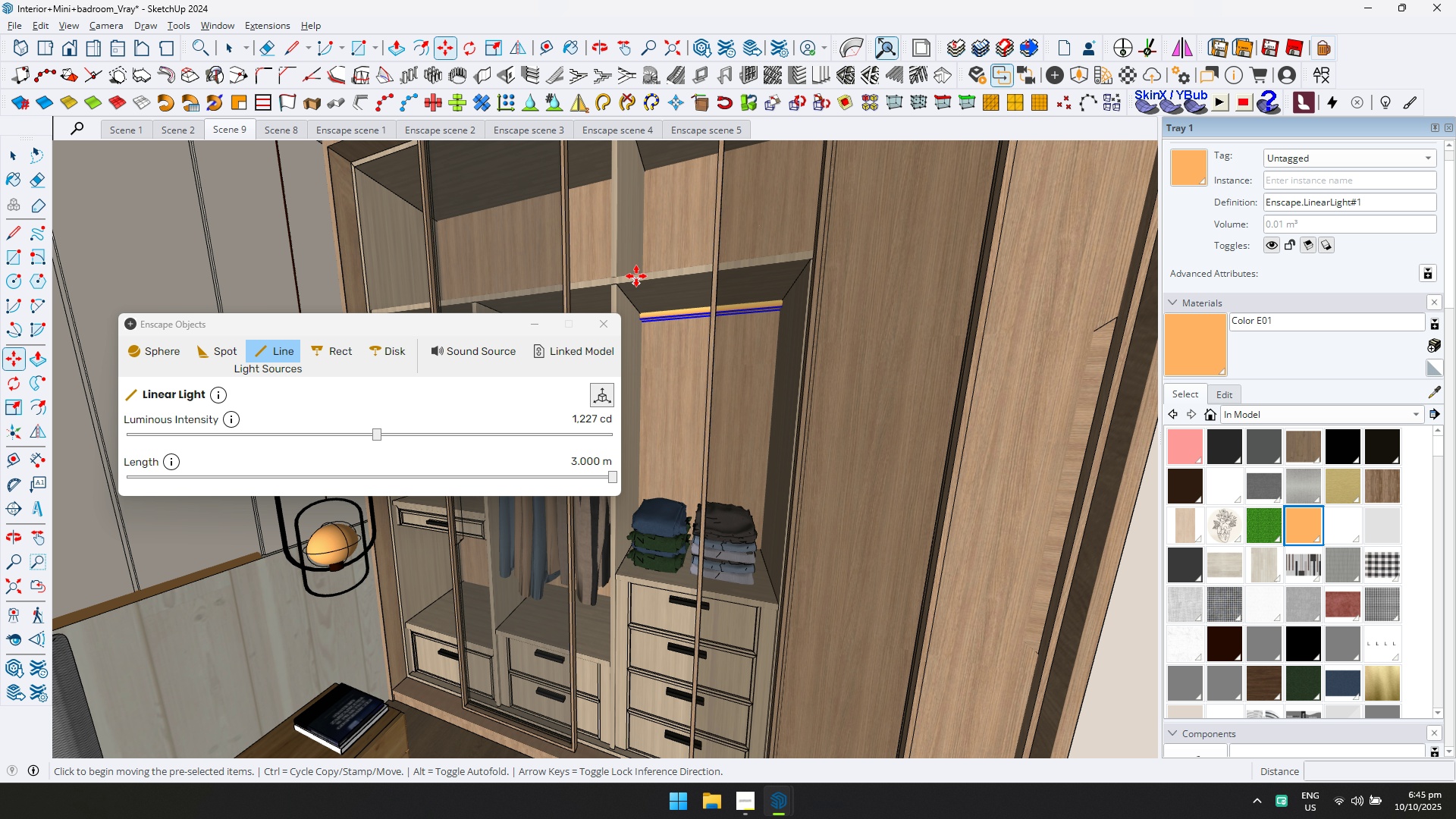 
key(Control+ControlLeft)
 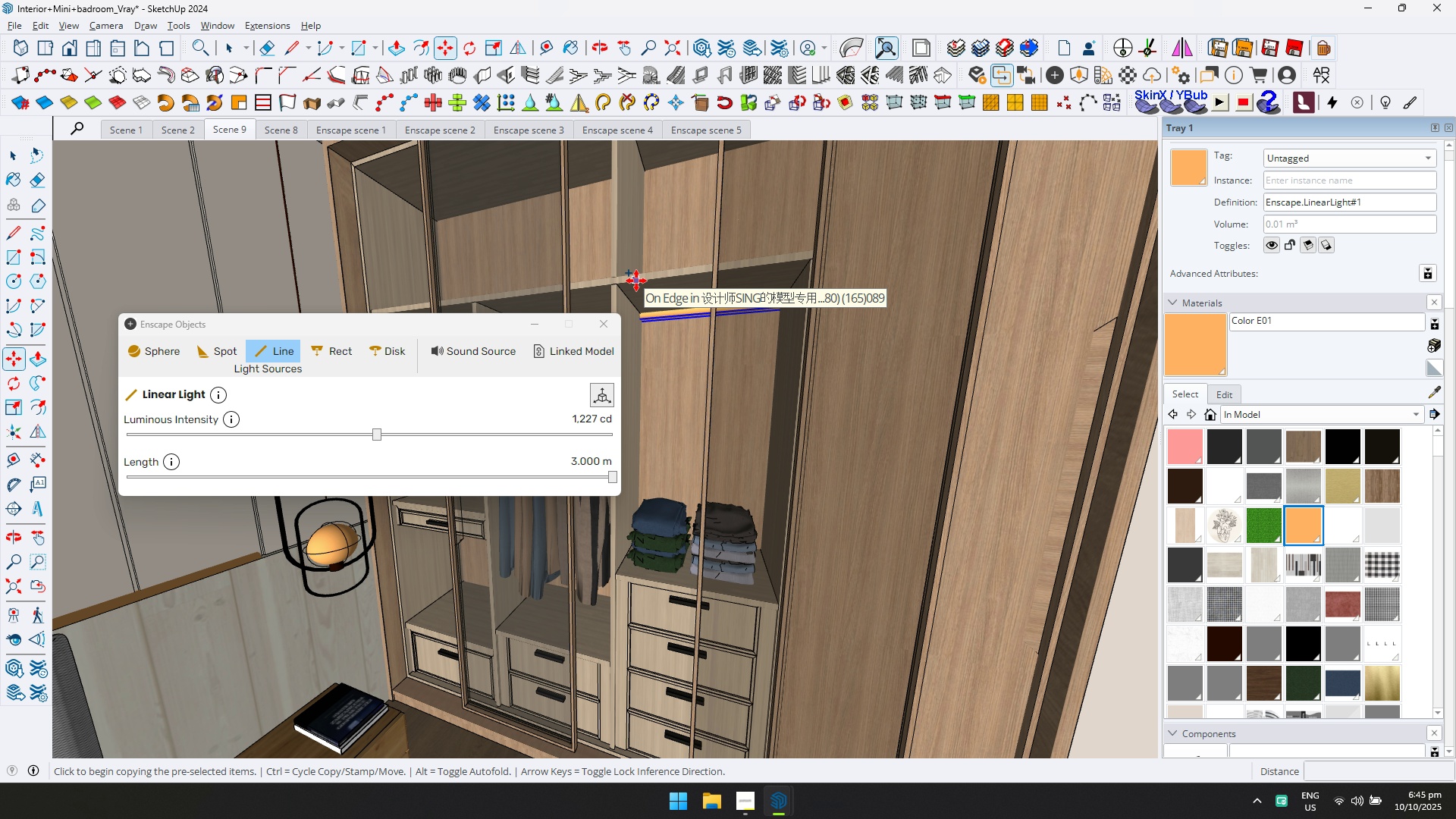 
left_click([636, 281])
 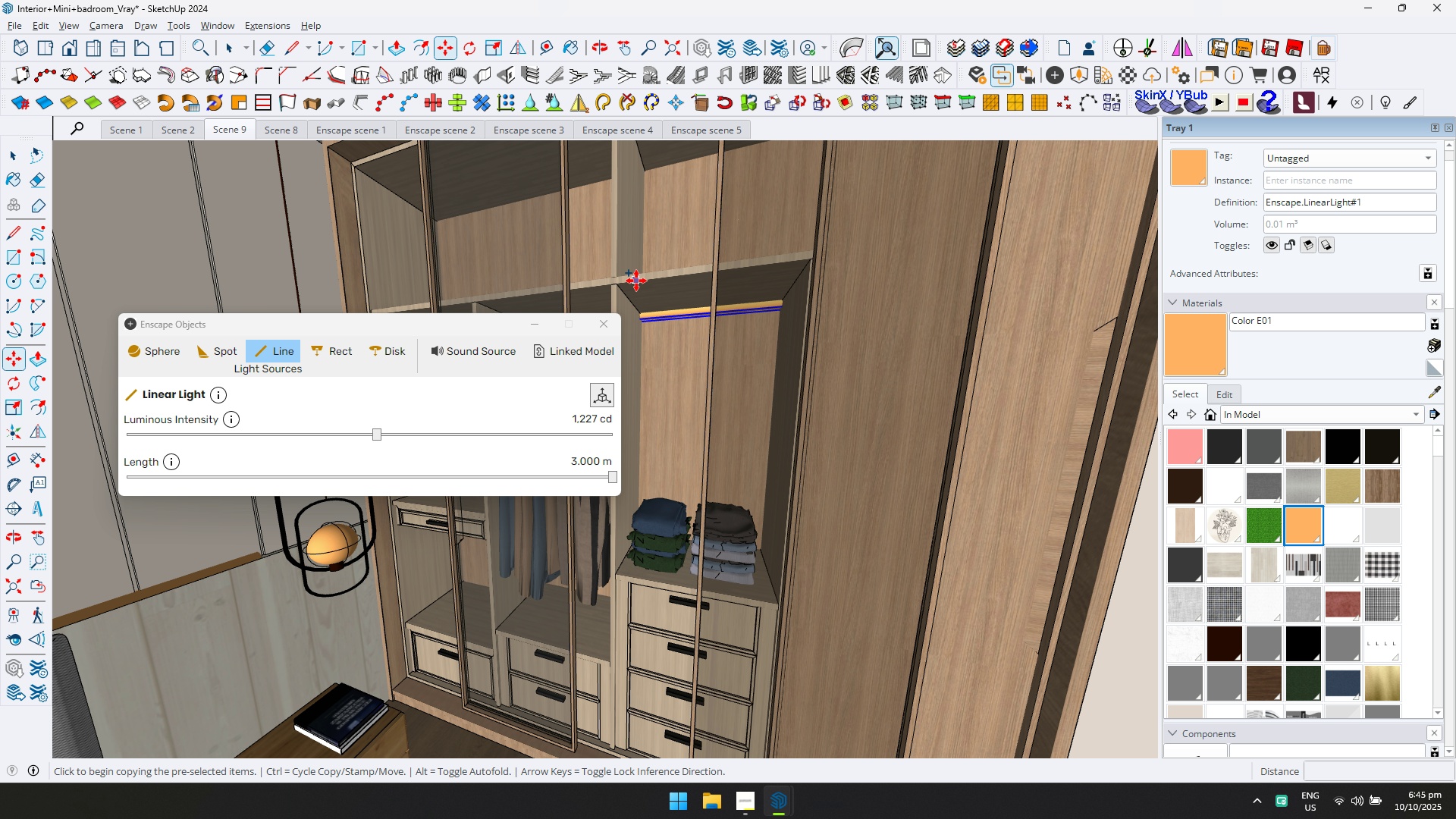 
key(ArrowUp)
 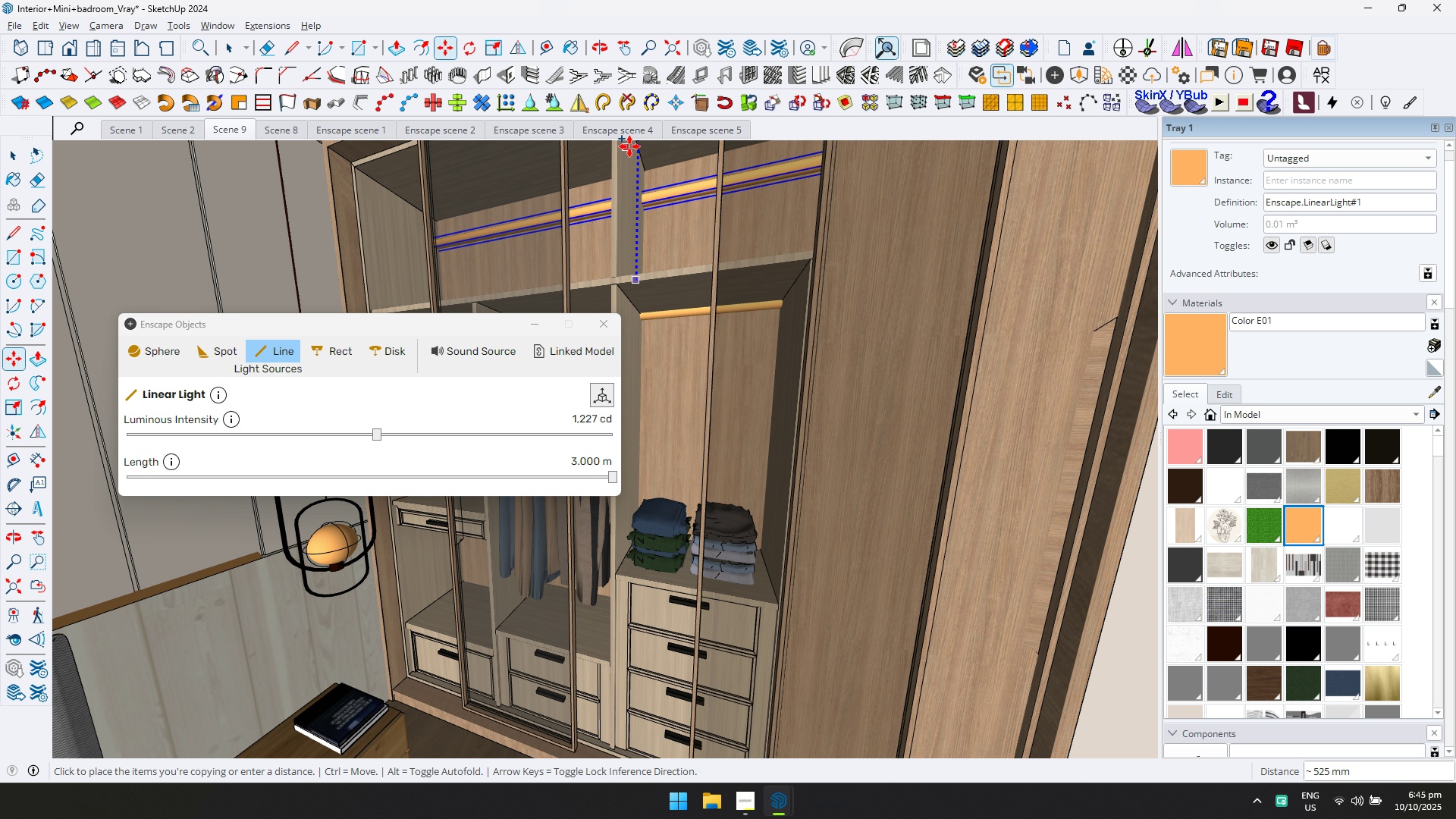 
hold_key(key=ShiftLeft, duration=0.34)
 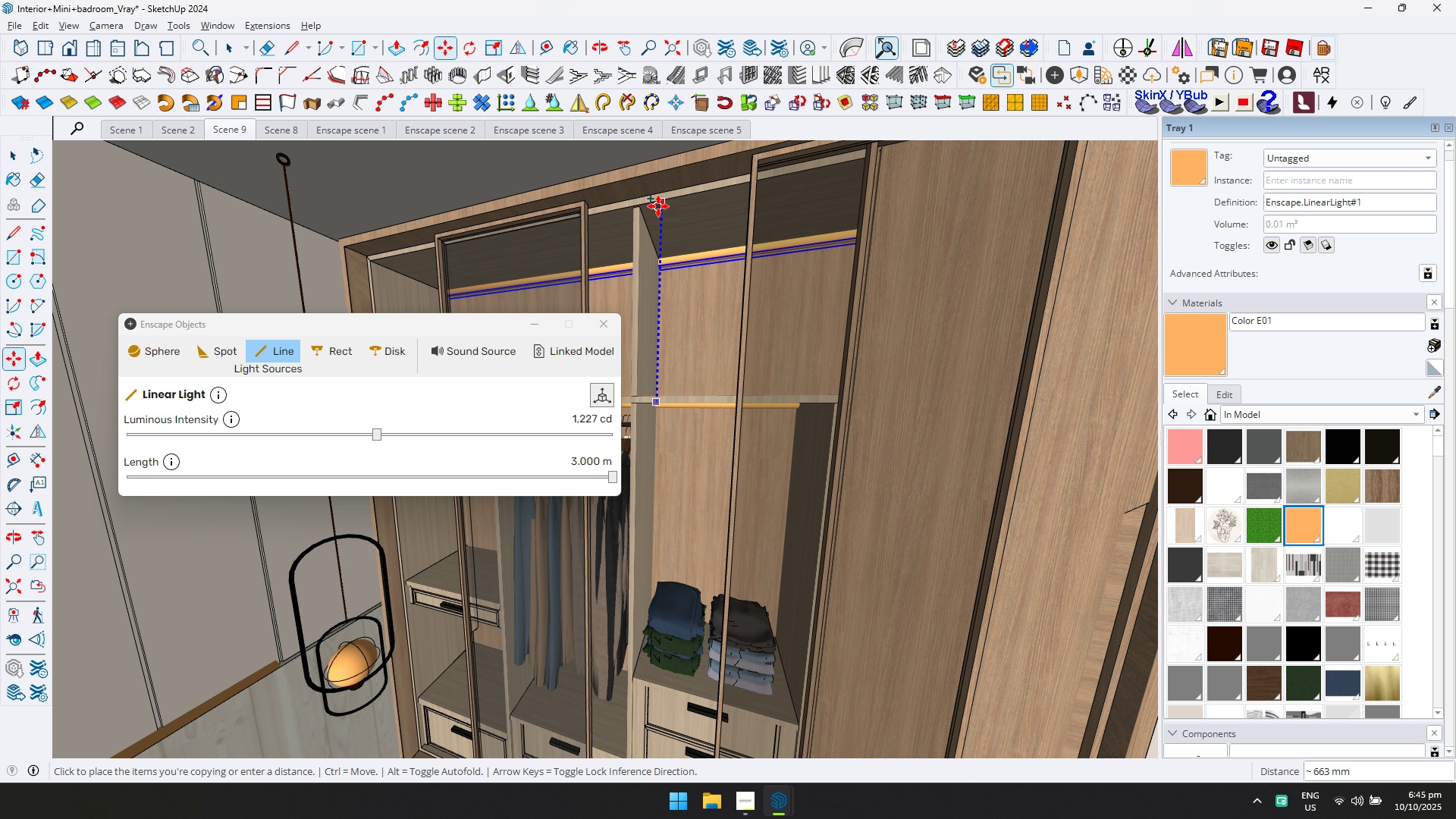 
left_click([660, 206])
 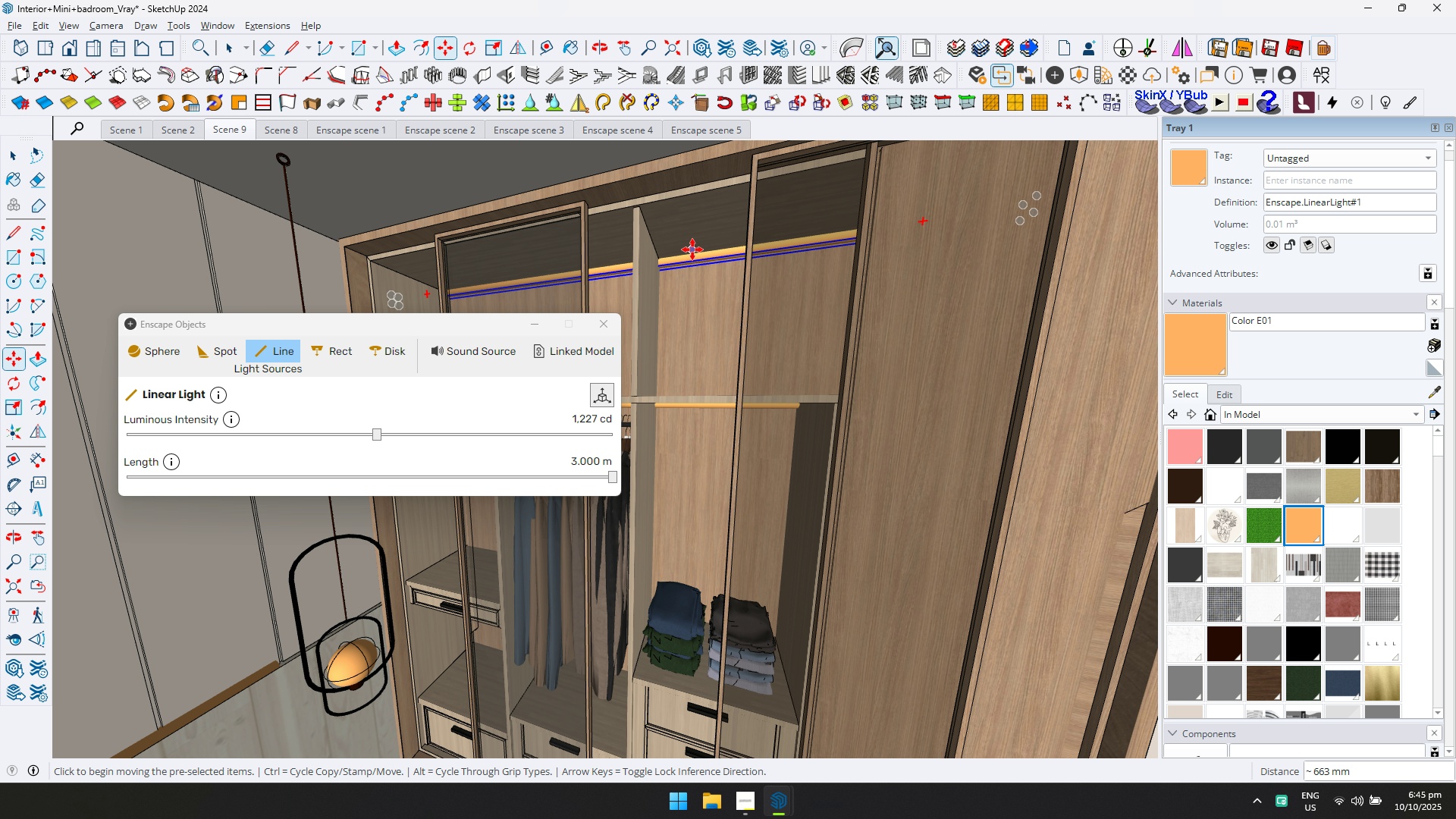 
key(Control+ControlLeft)
 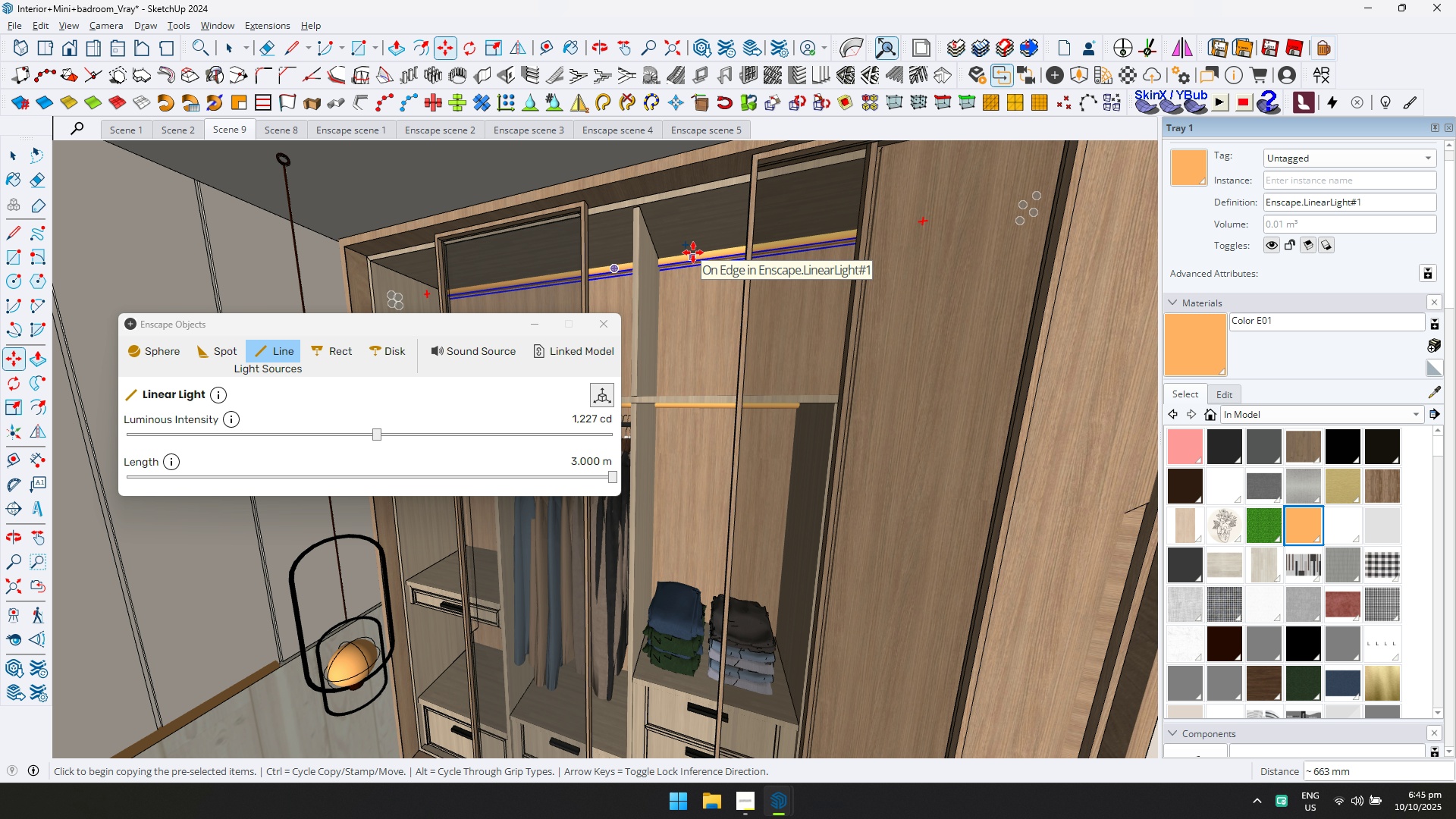 
left_click([693, 253])
 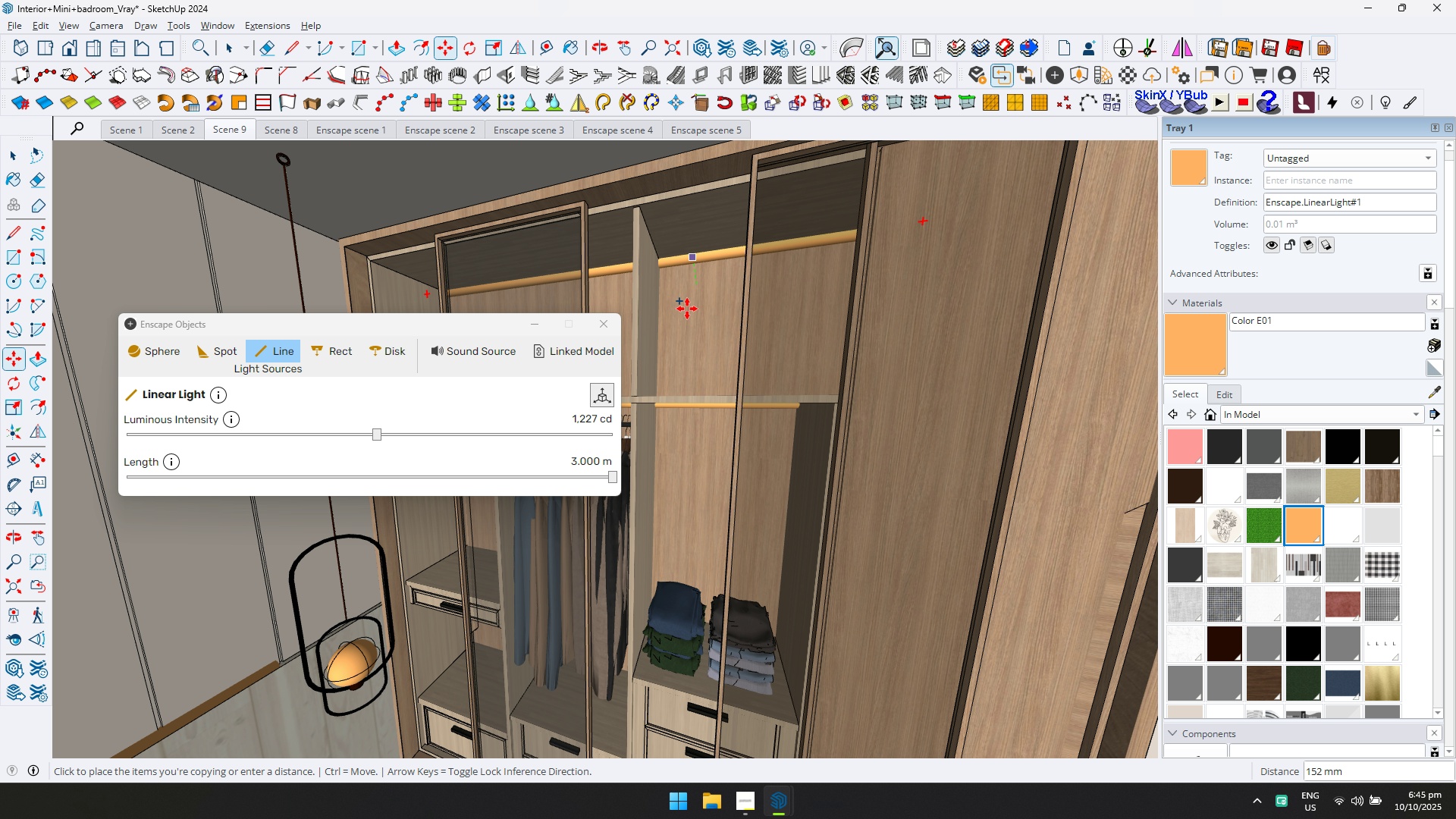 
hold_key(key=ShiftLeft, duration=0.52)
 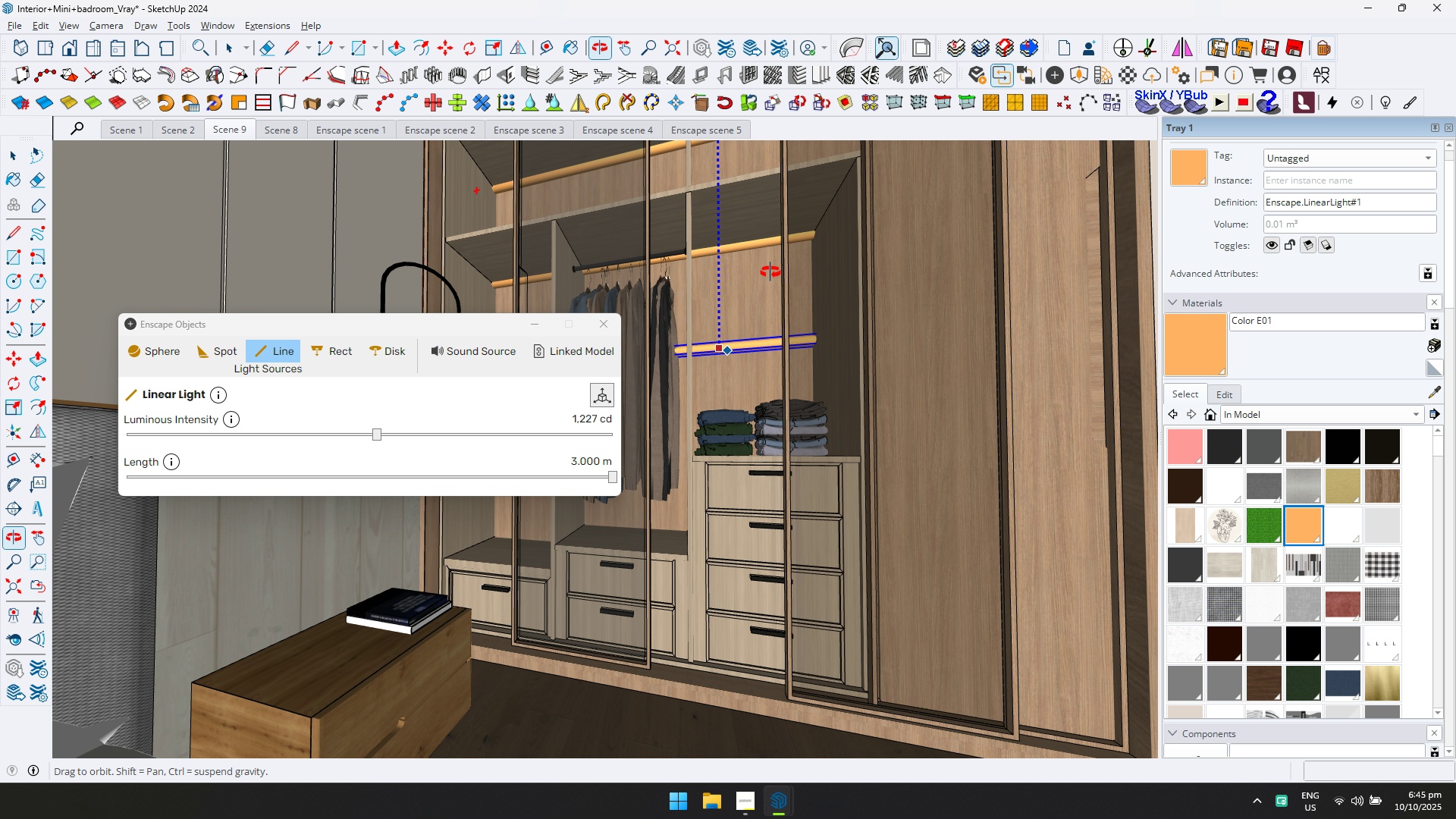 
key(Escape)
 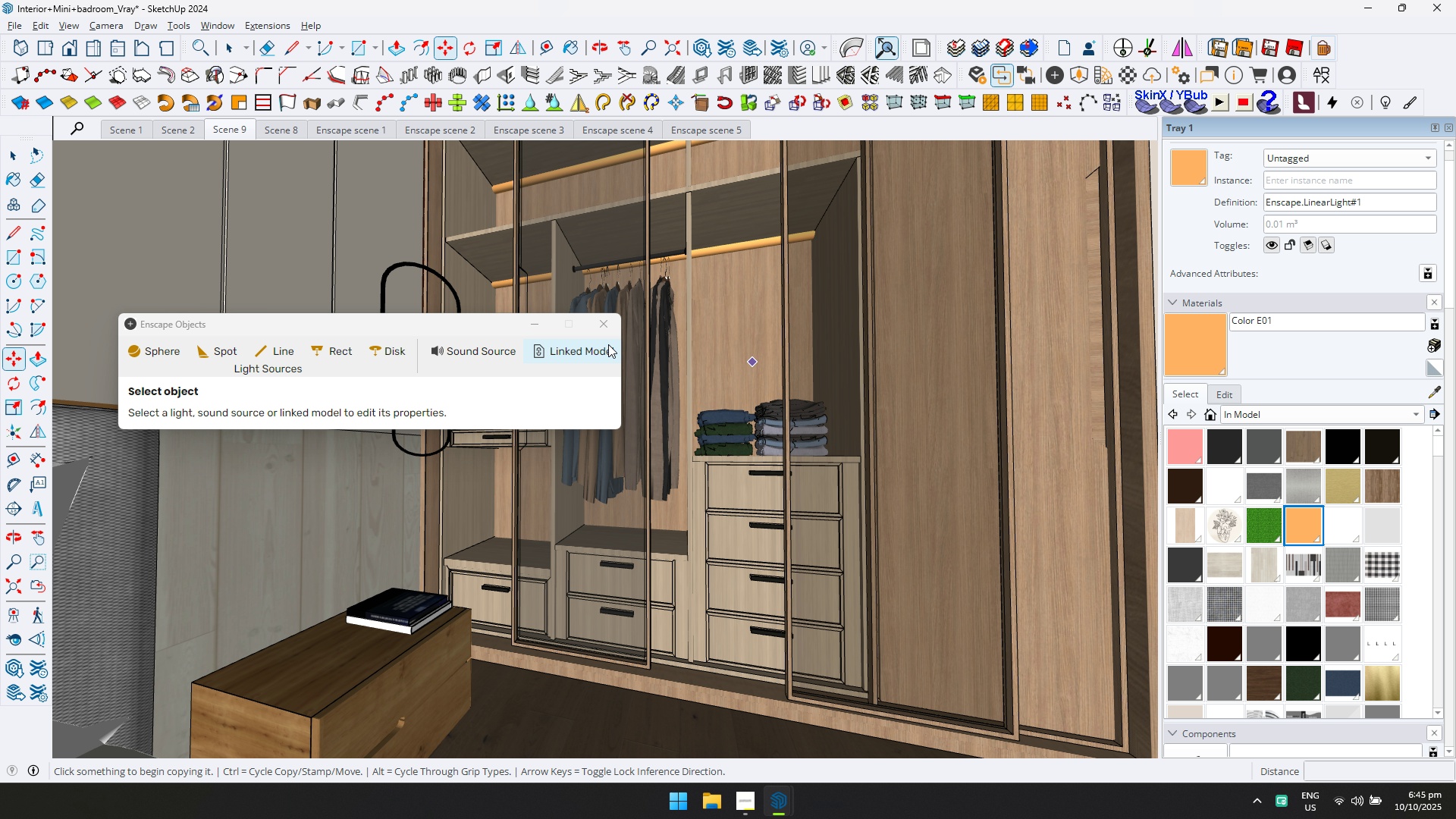 
left_click([605, 329])
 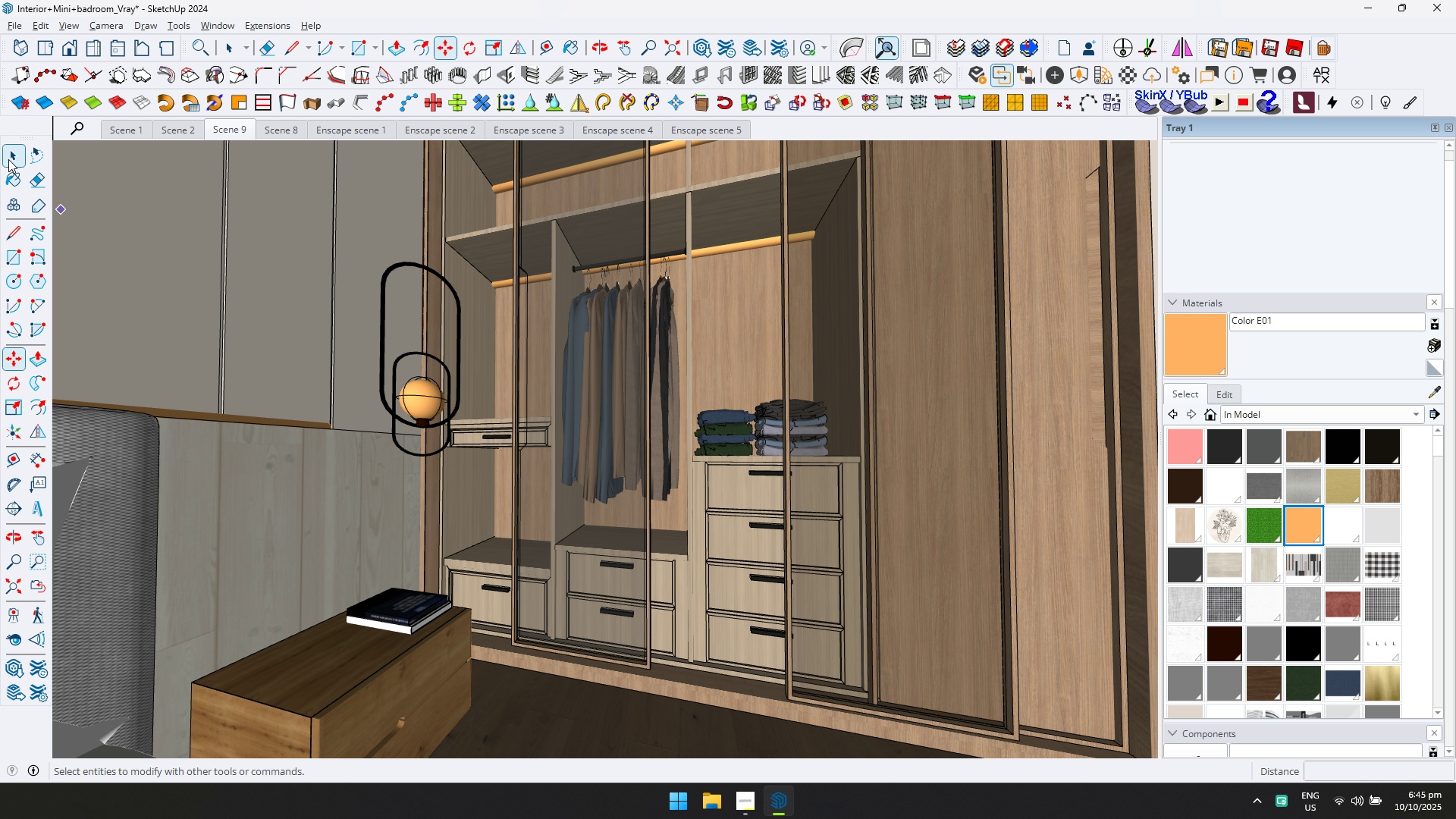 
left_click([9, 158])
 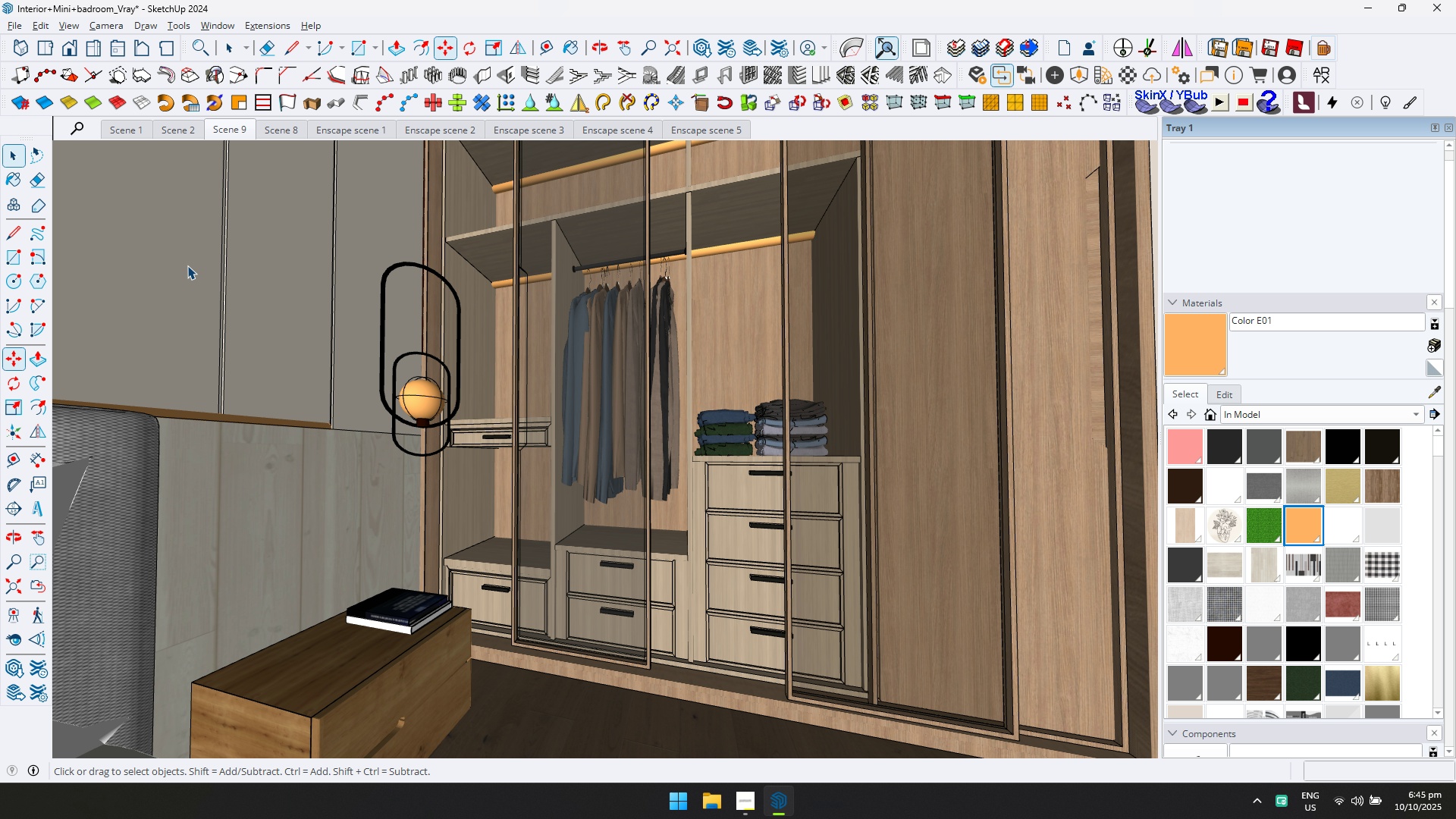 
key(Escape)
 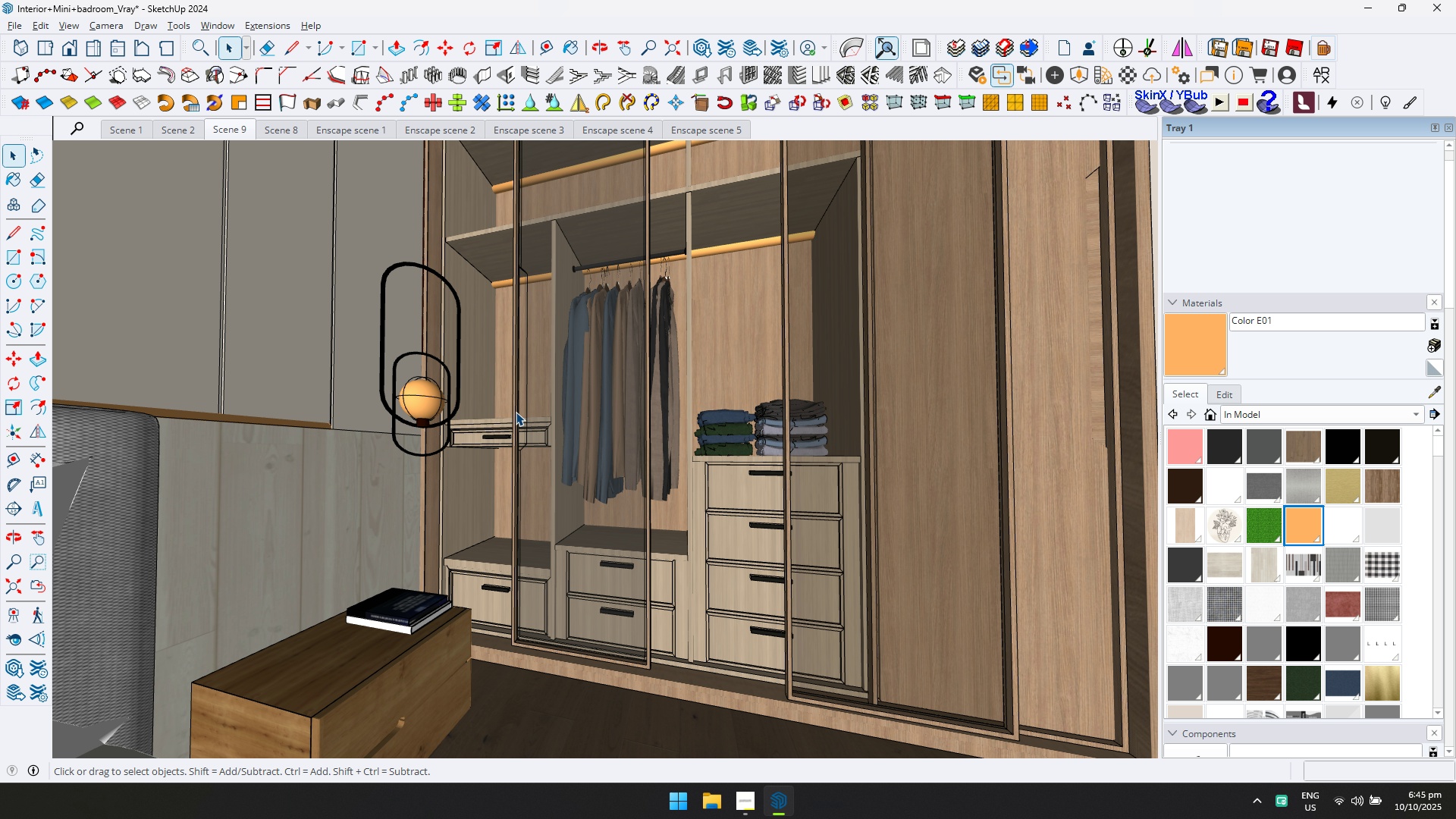 
scroll: coordinate [561, 435], scroll_direction: down, amount: 5.0
 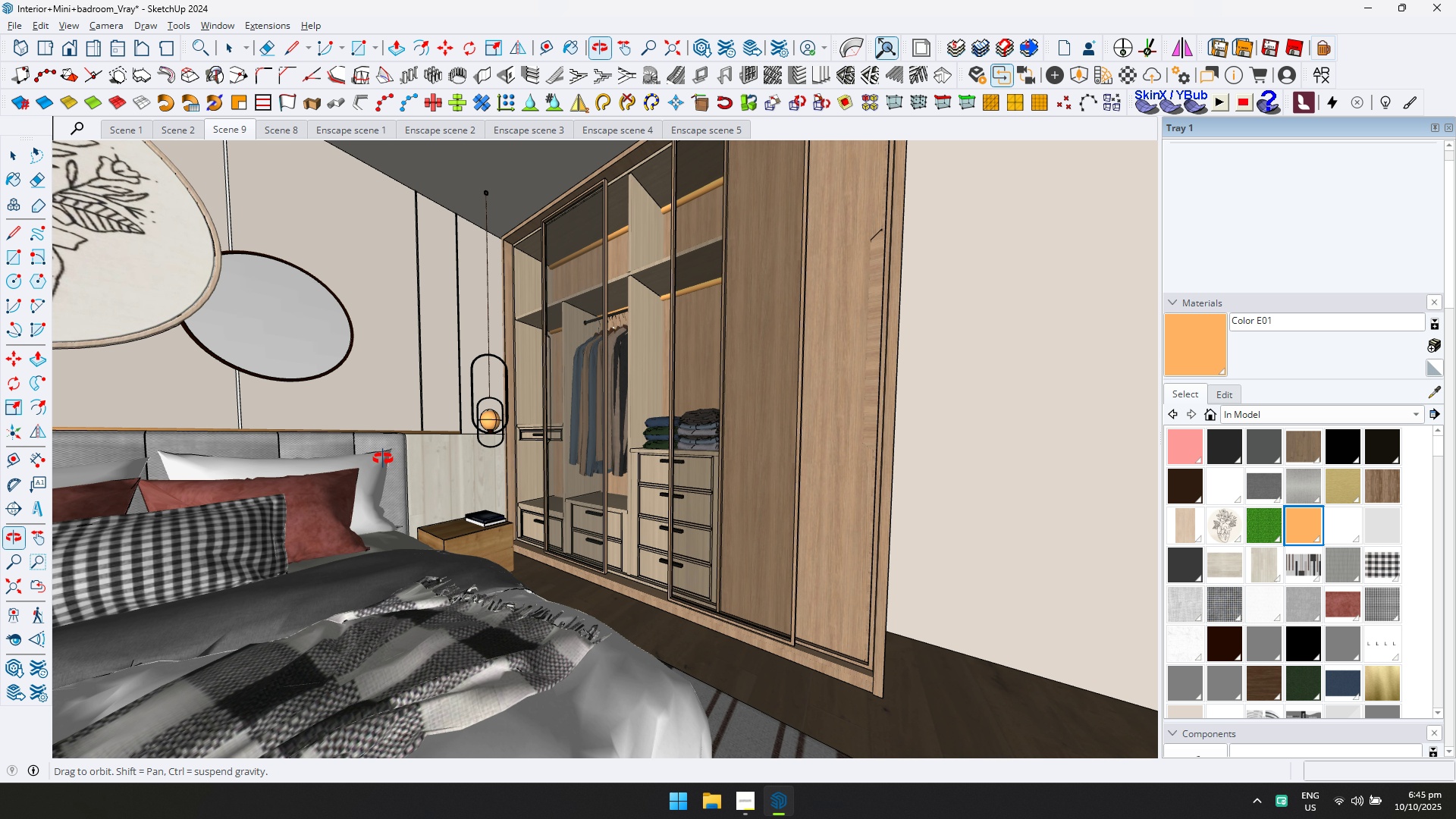 
key(Control+ControlLeft)
 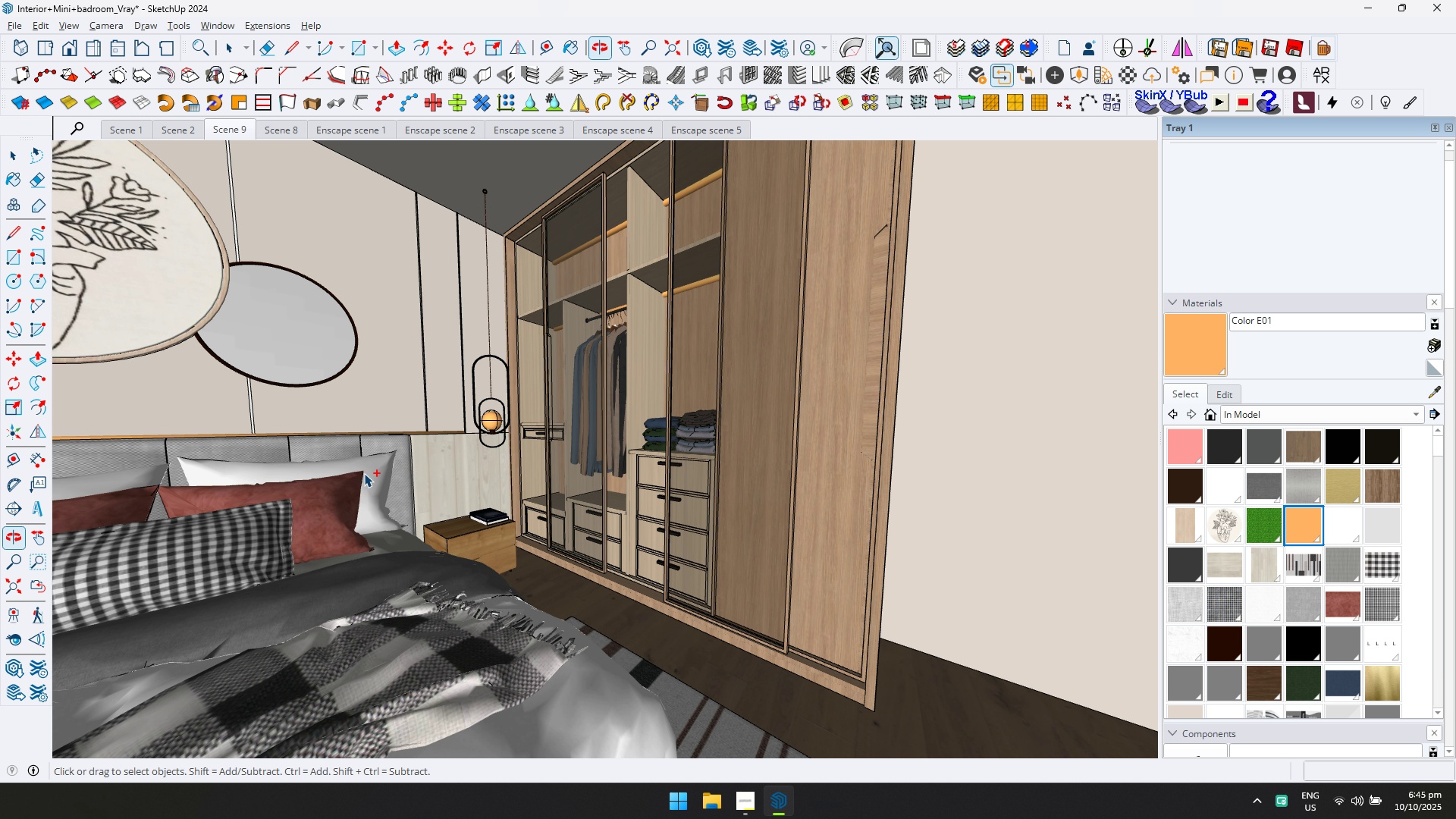 
key(Control+S)
 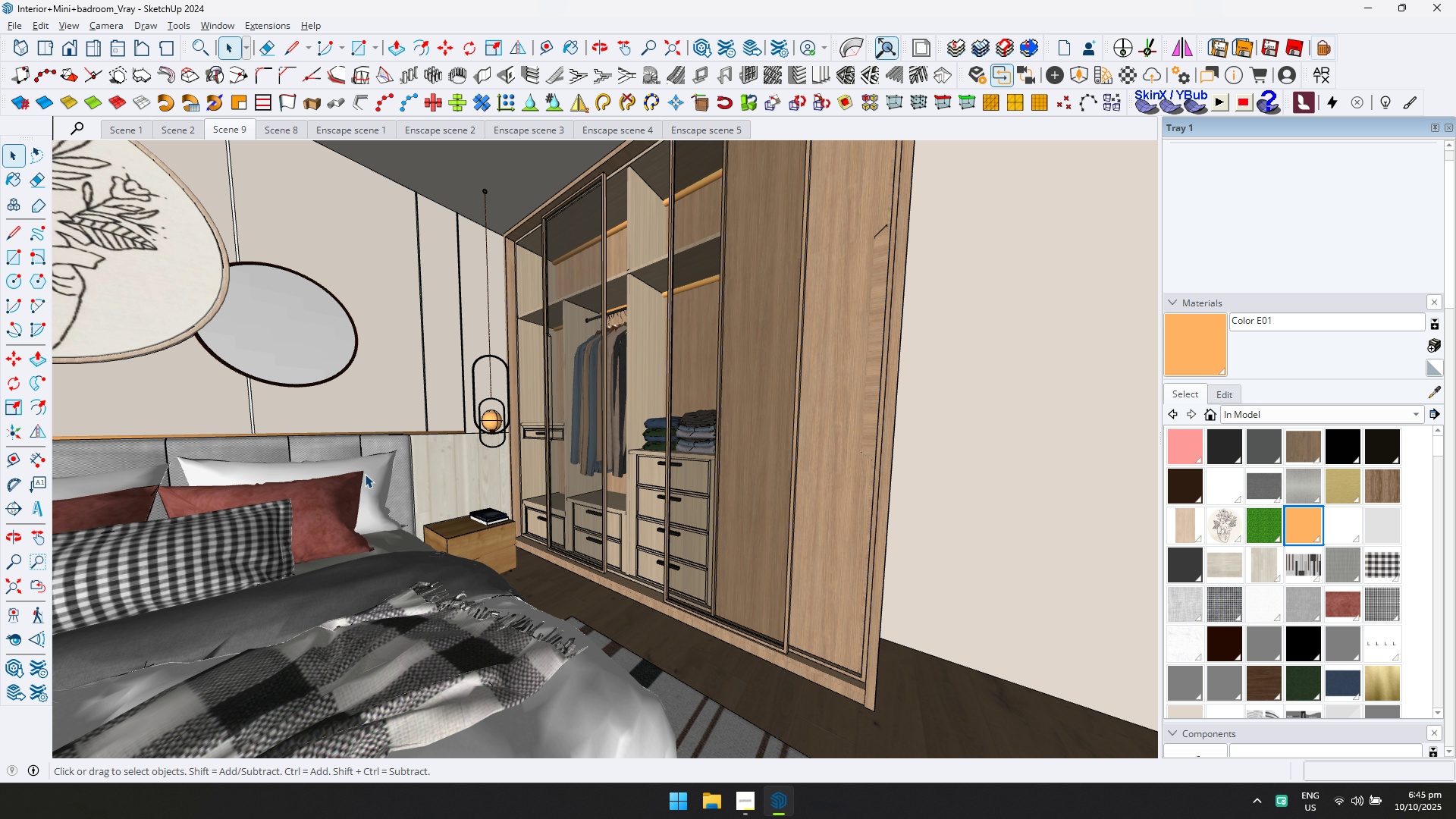 
scroll: coordinate [521, 389], scroll_direction: down, amount: 1.0
 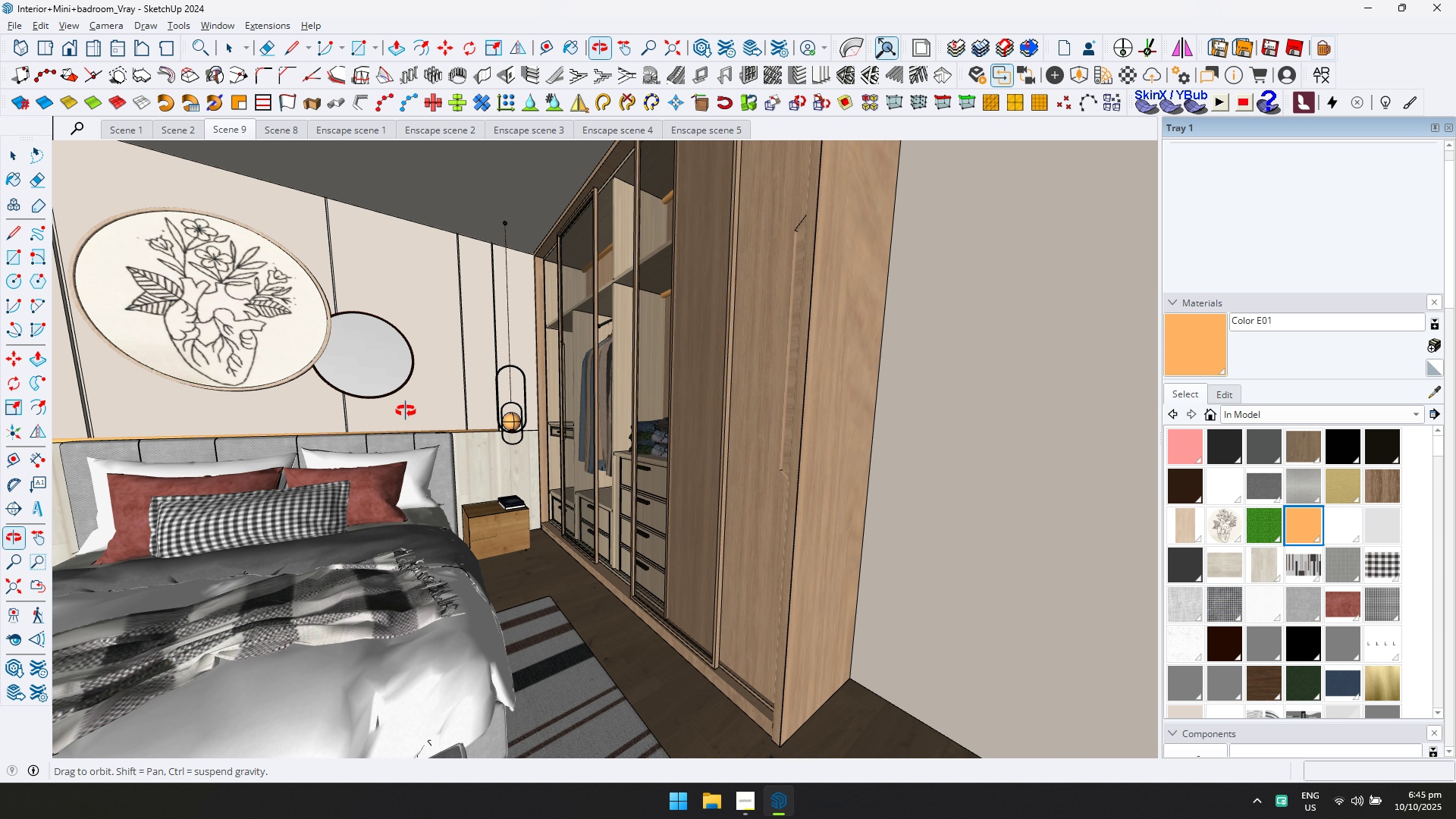 
hold_key(key=ShiftLeft, duration=0.4)
 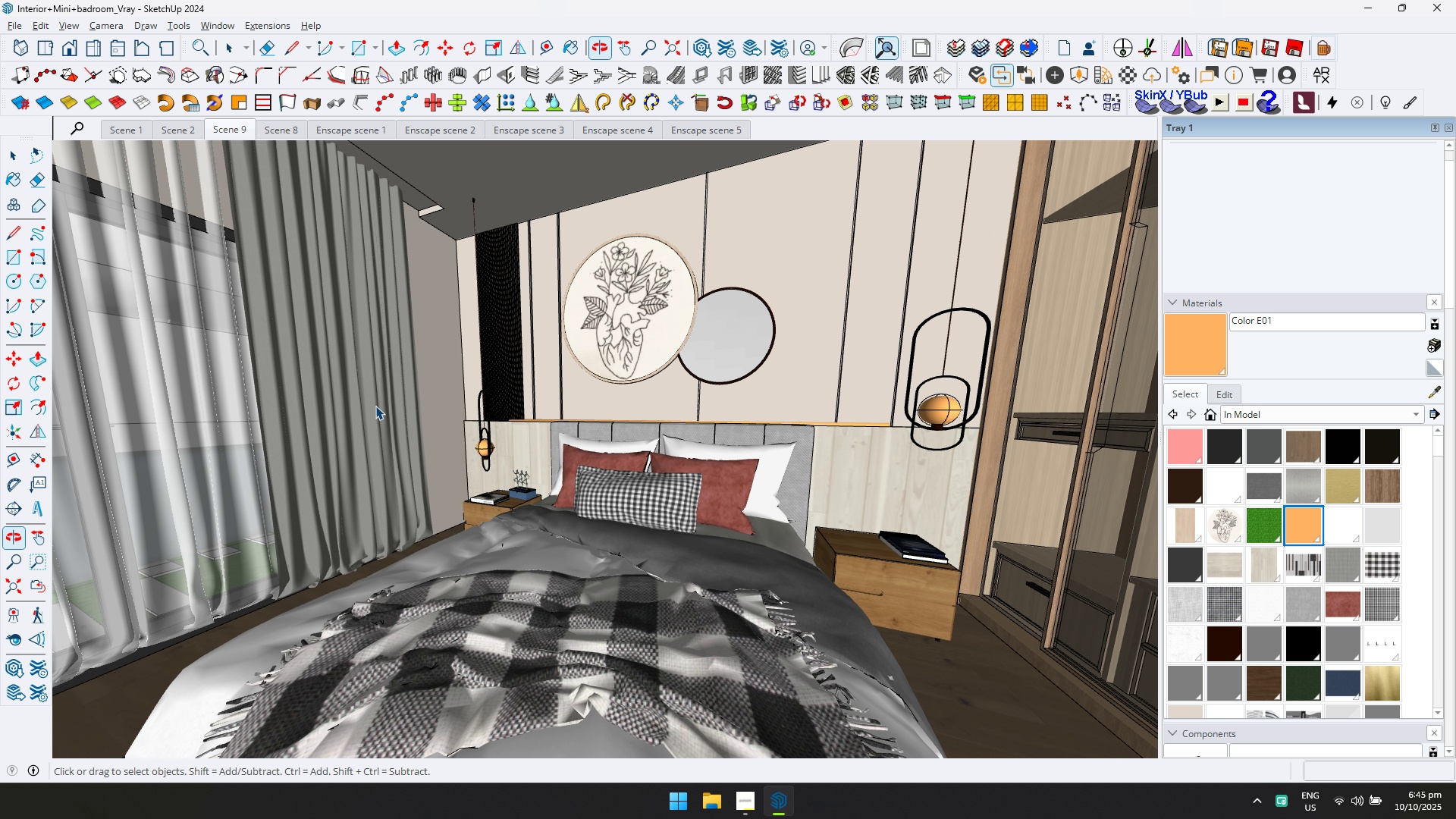 
hold_key(key=ShiftLeft, duration=0.62)
scroll: coordinate [416, 377], scroll_direction: down, amount: 1.0
 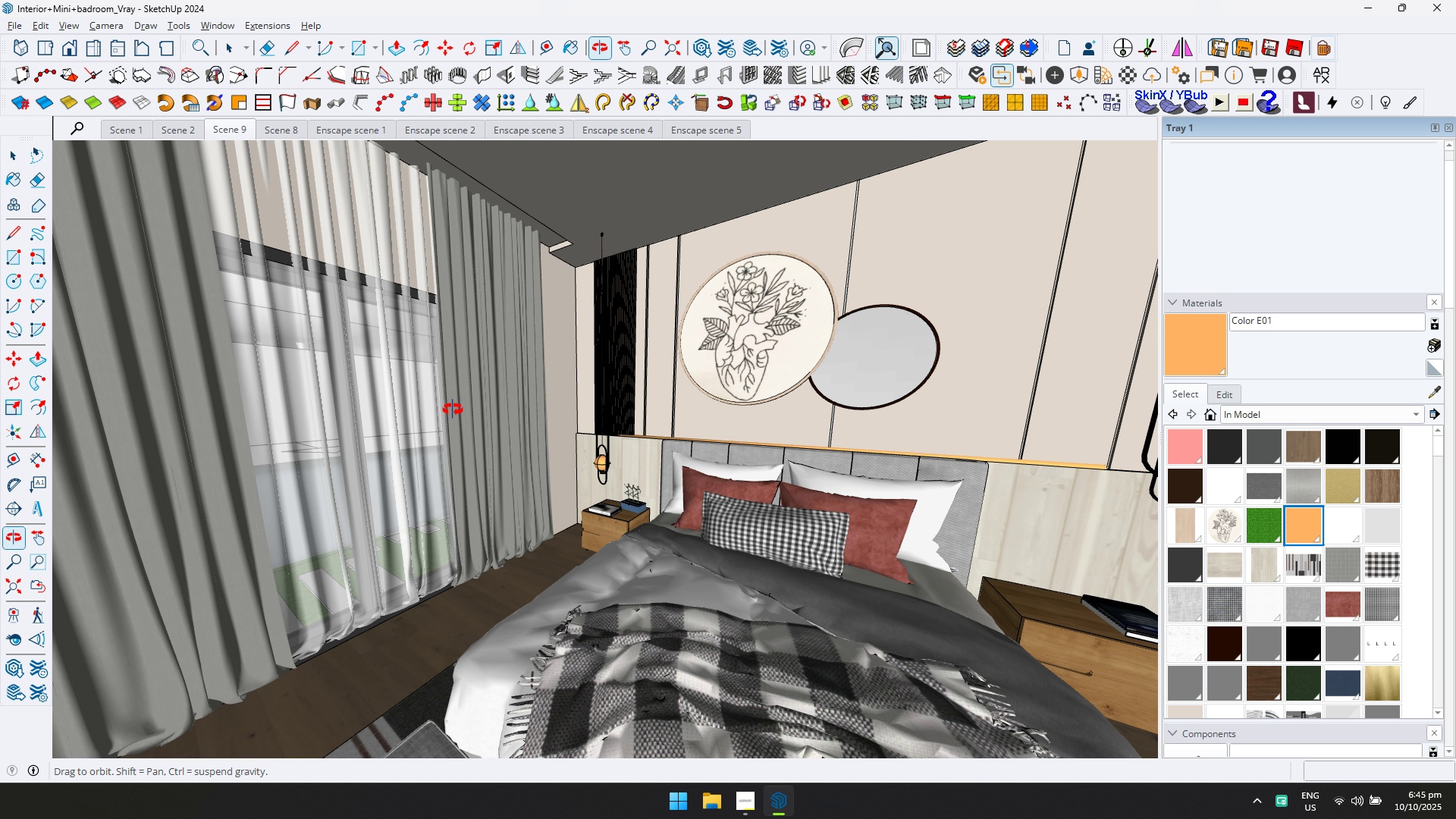 
hold_key(key=ShiftLeft, duration=0.48)
 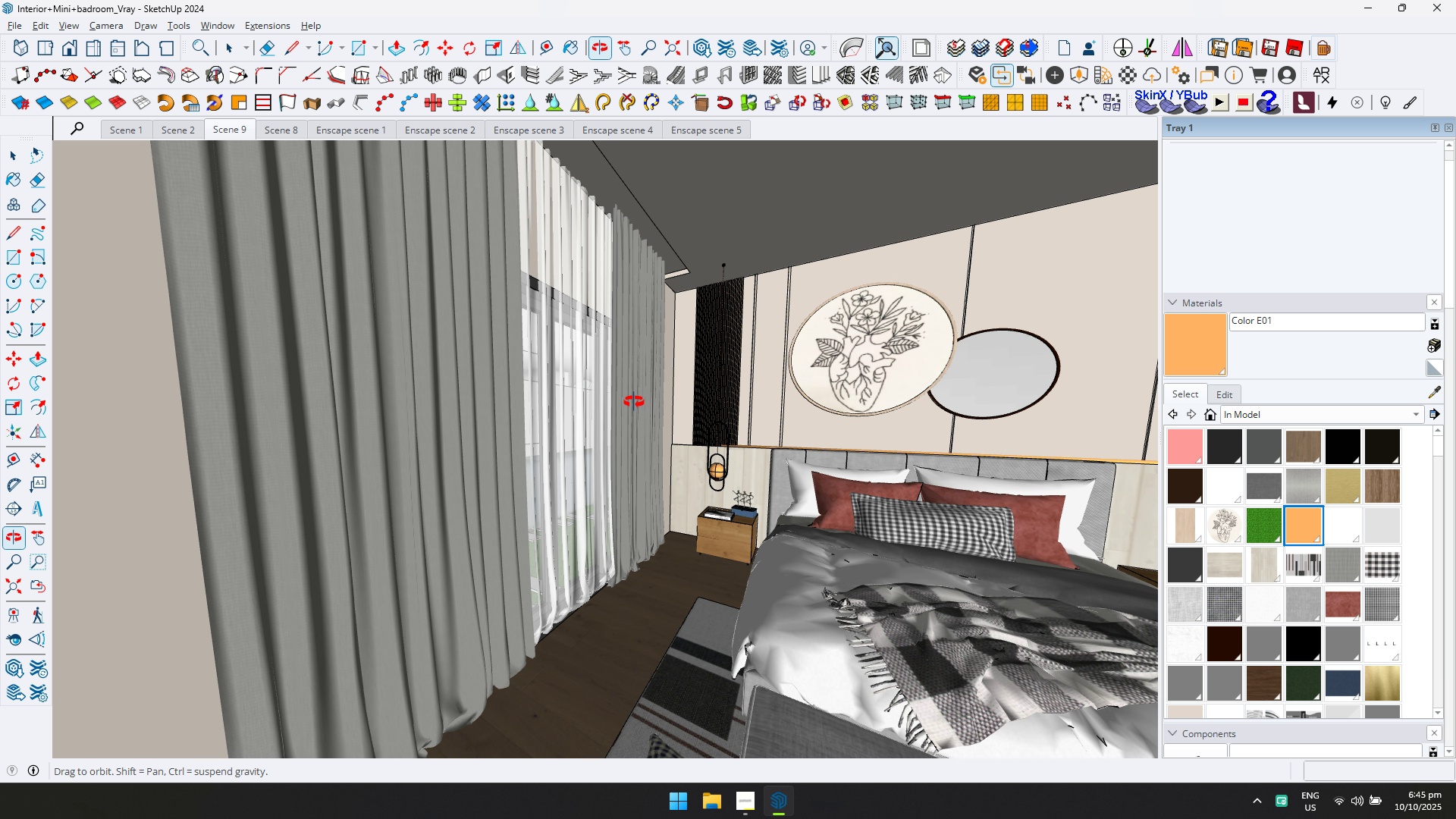 
hold_key(key=ShiftLeft, duration=0.35)
 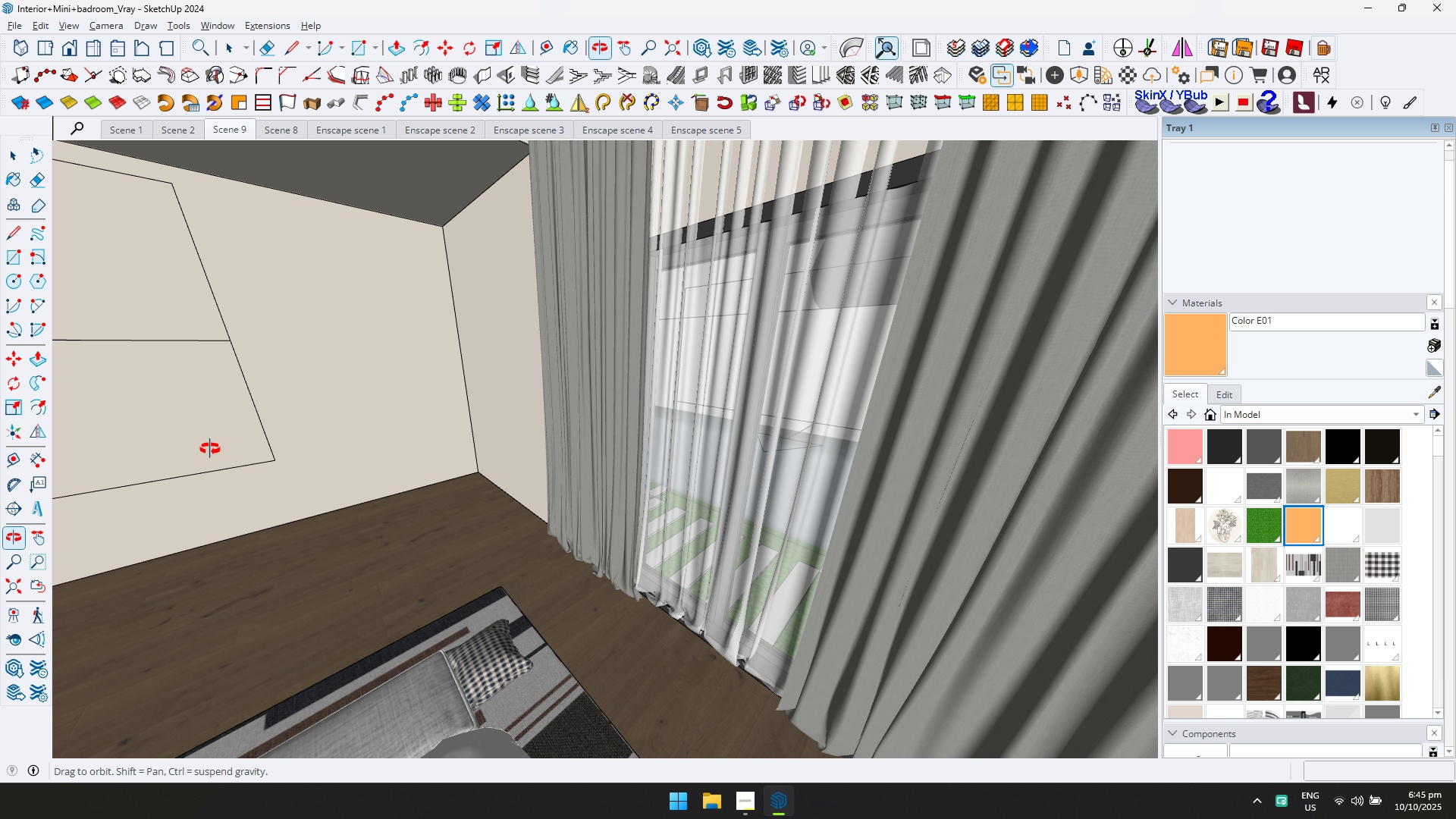 
hold_key(key=ShiftLeft, duration=0.33)
 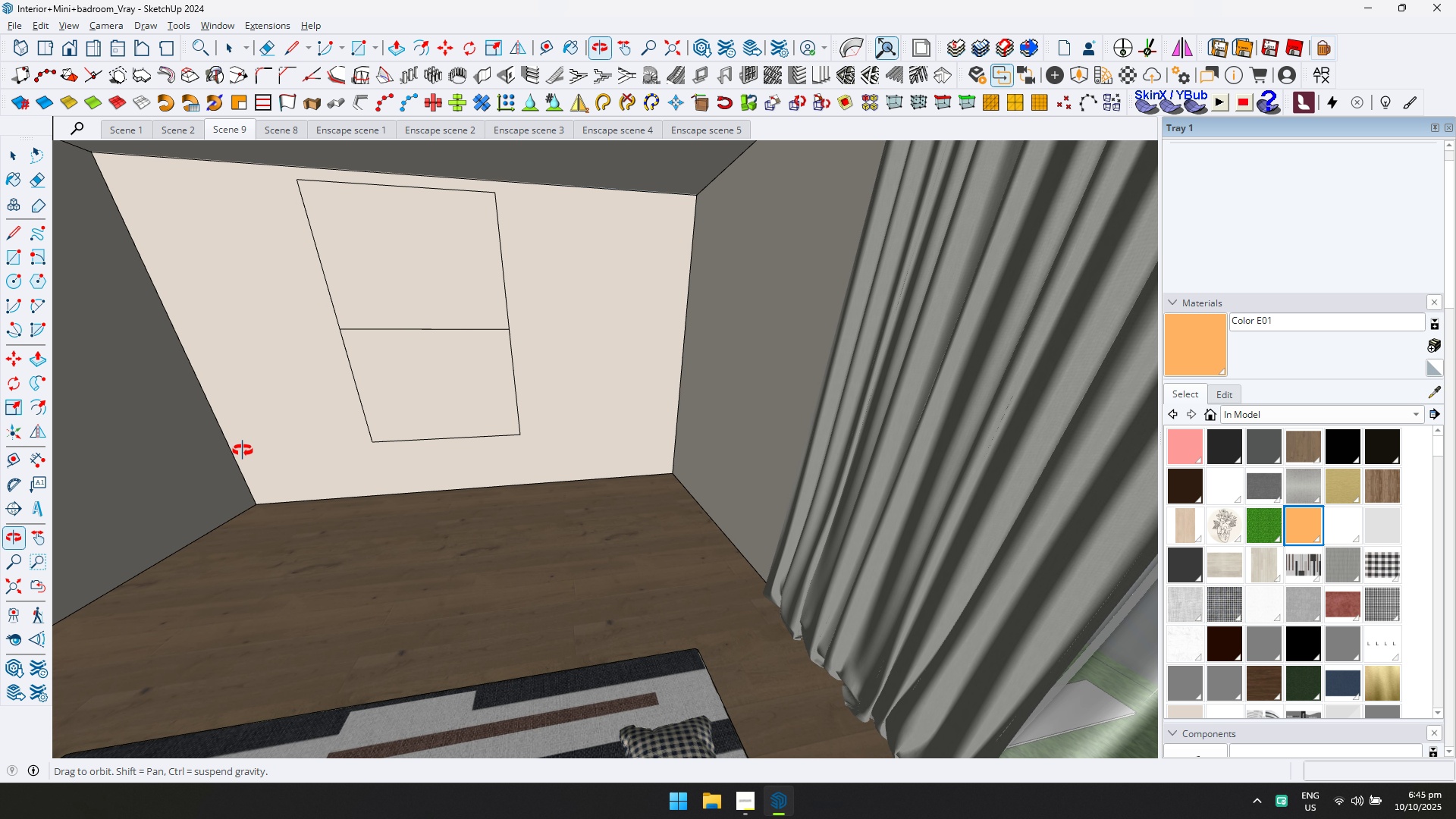 
key(Shift+ShiftLeft)
 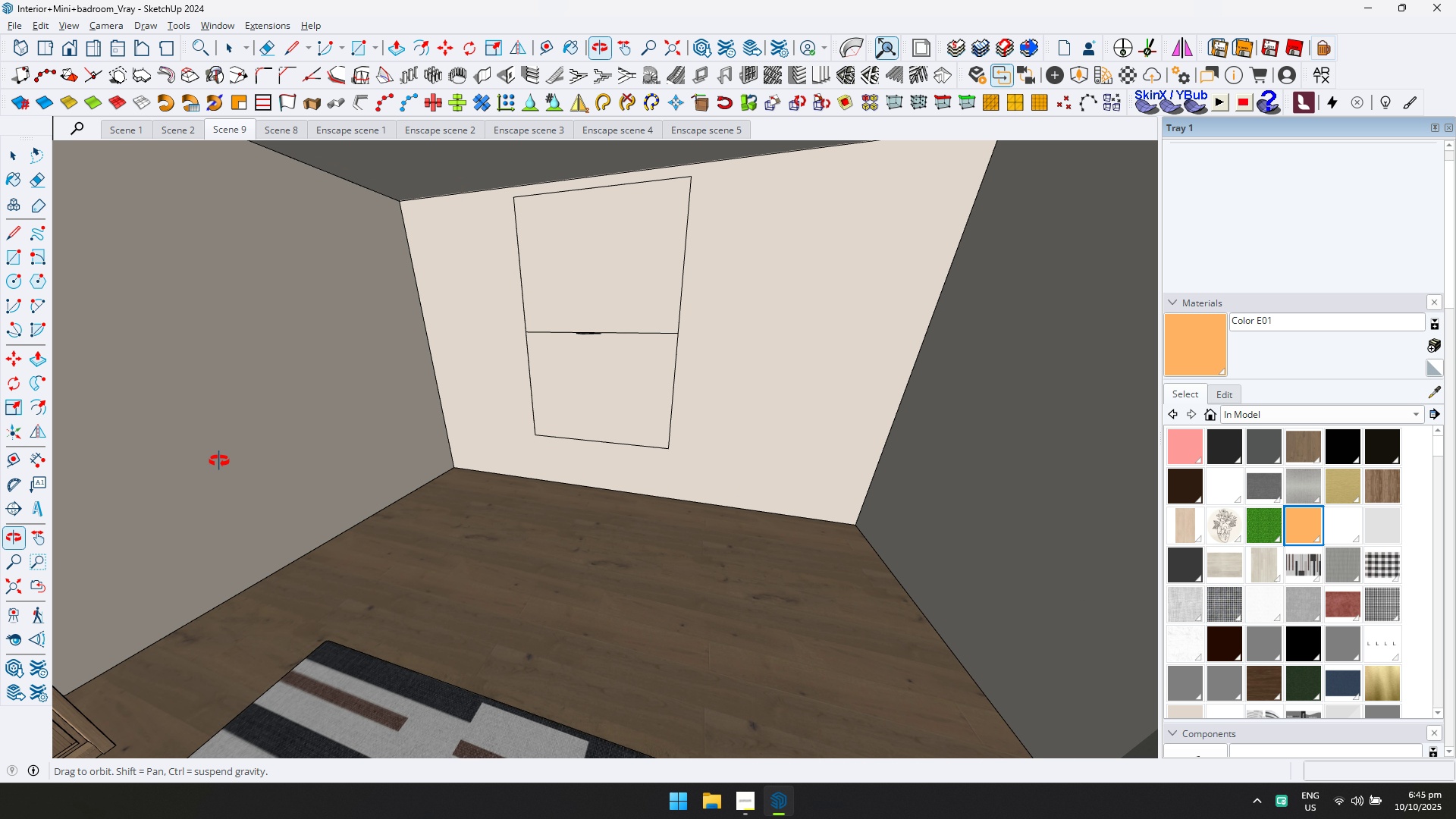 
key(Shift+ShiftLeft)
 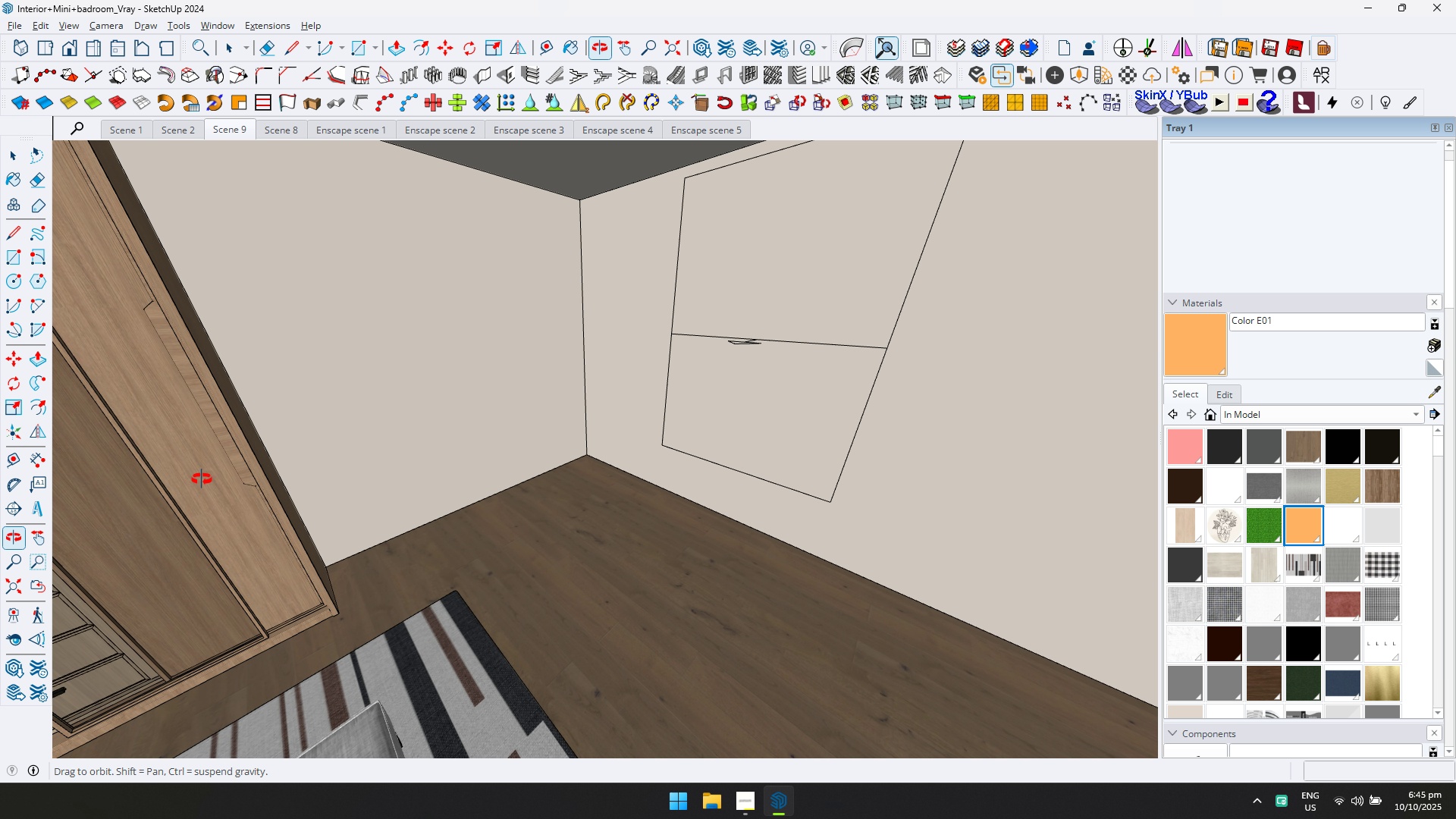 
key(Shift+ShiftLeft)
 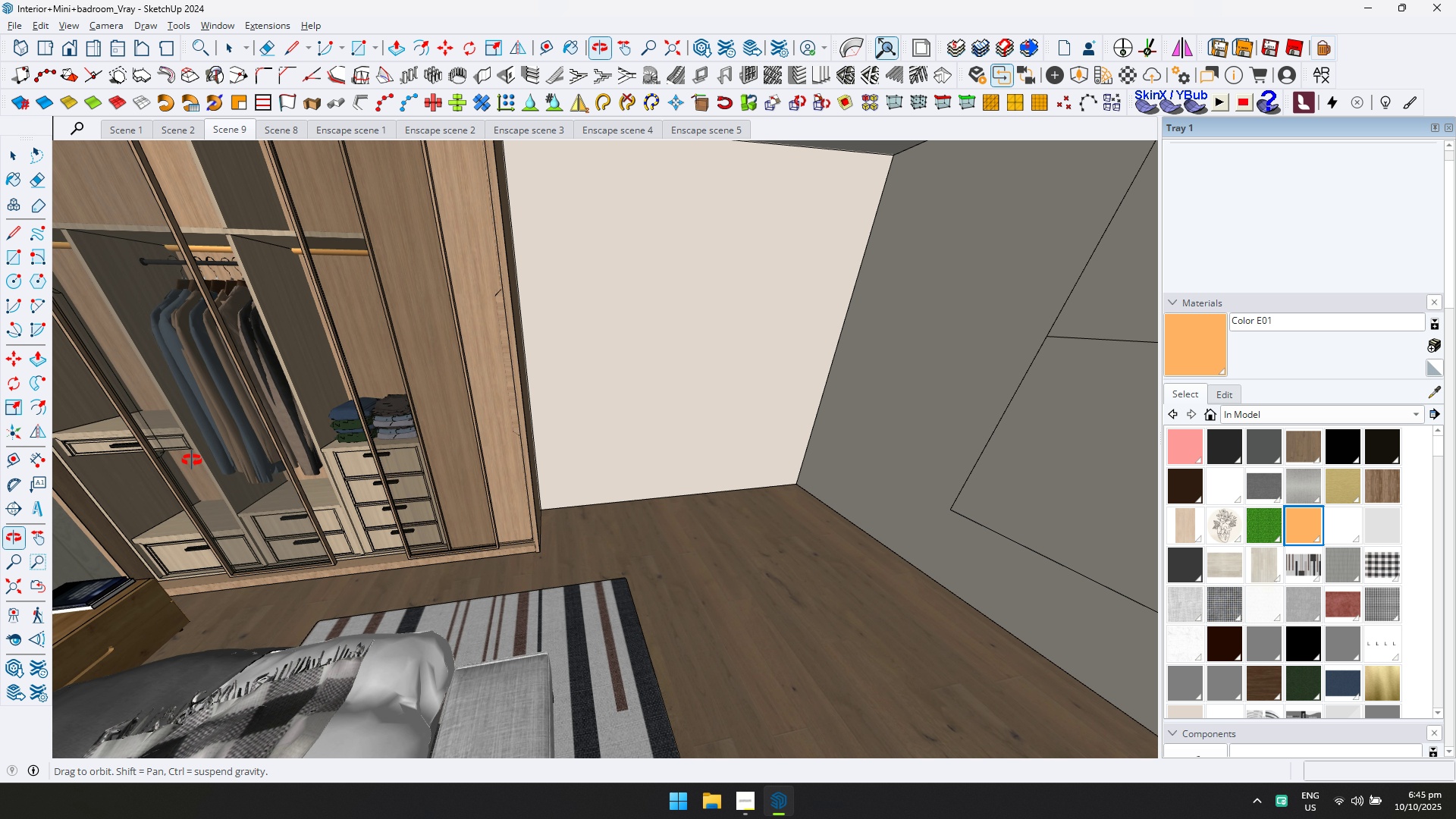 
key(Shift+ShiftLeft)
 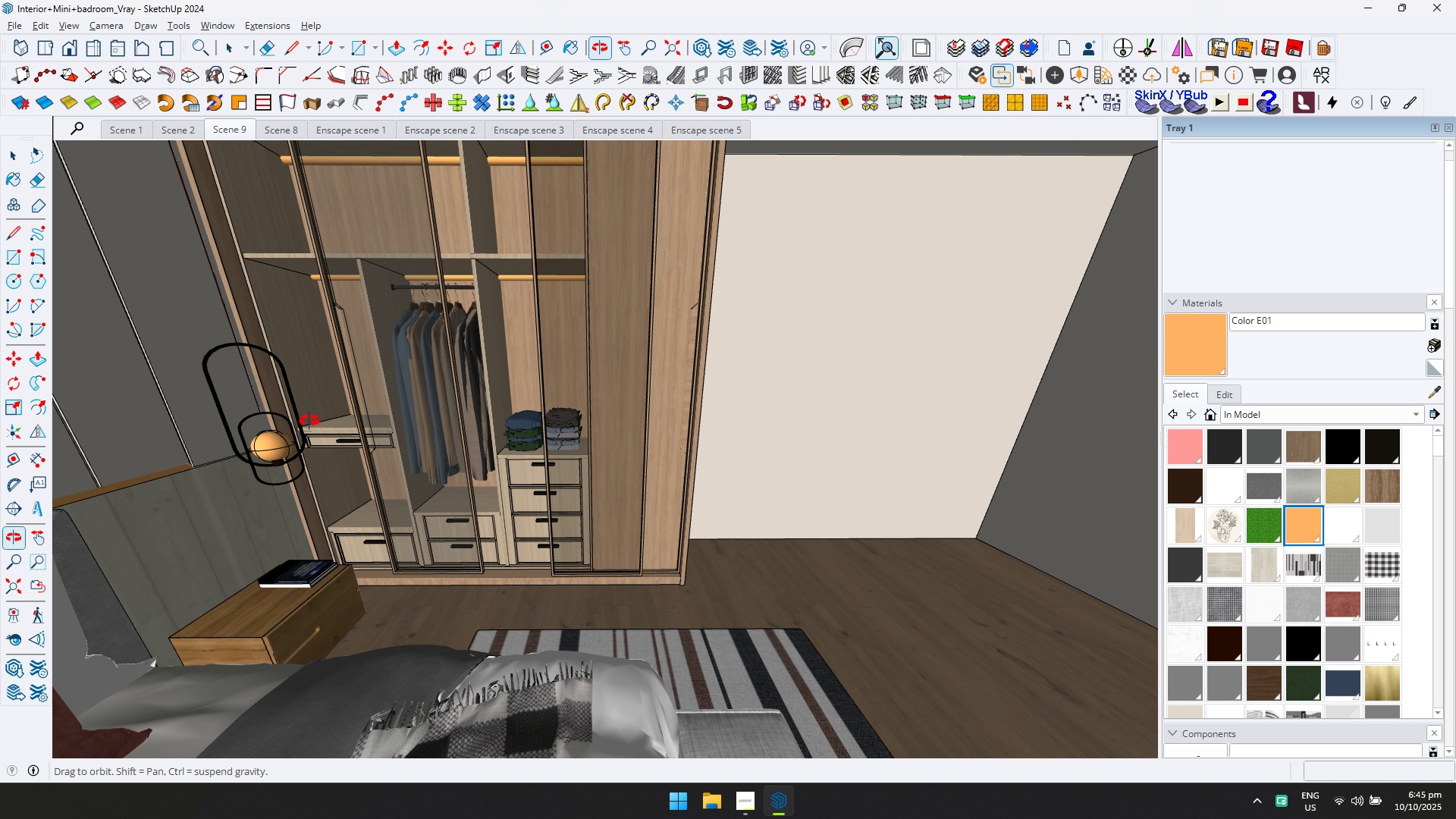 
scroll: coordinate [539, 471], scroll_direction: down, amount: 4.0
 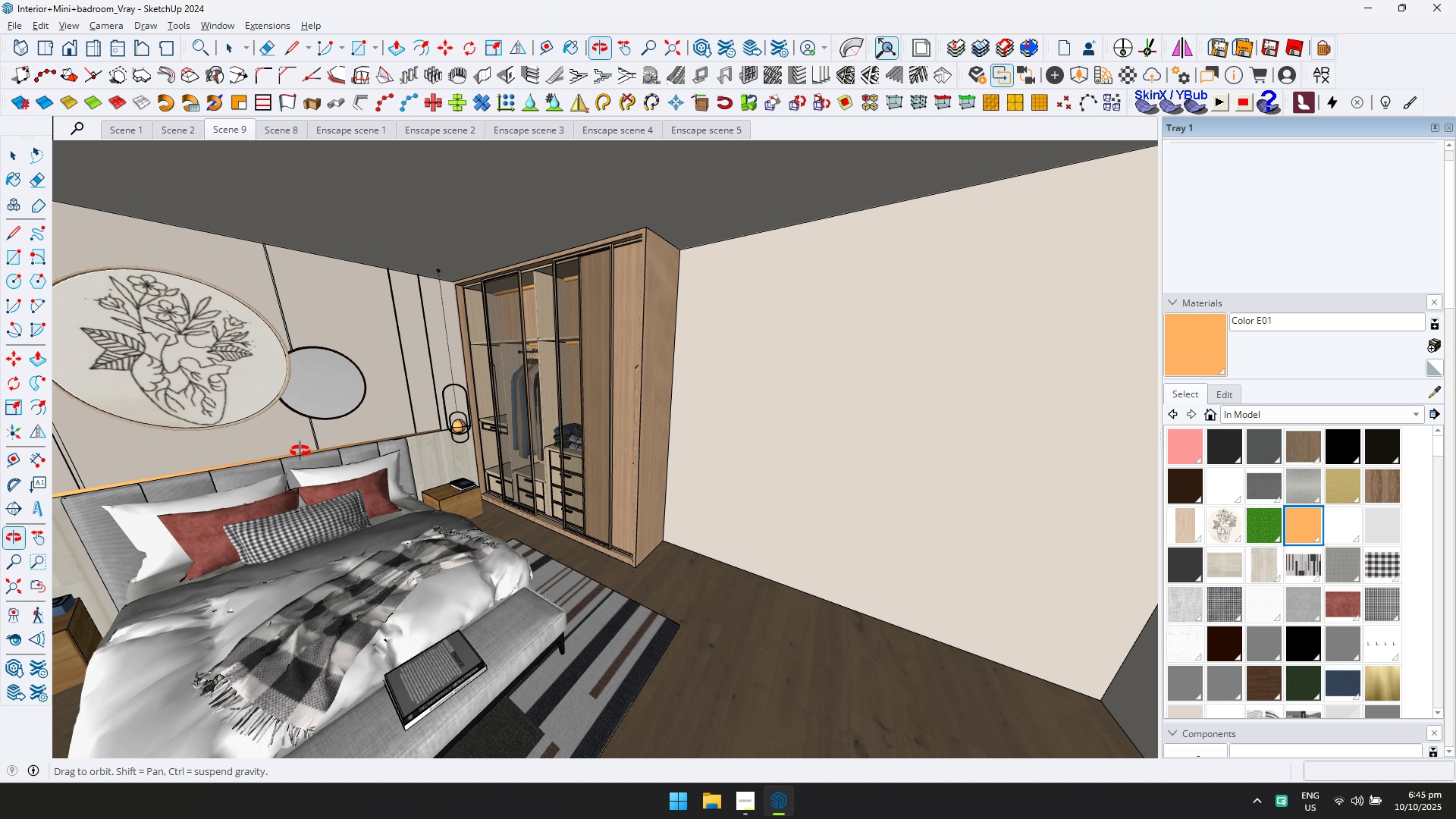 
key(Shift+ShiftLeft)
 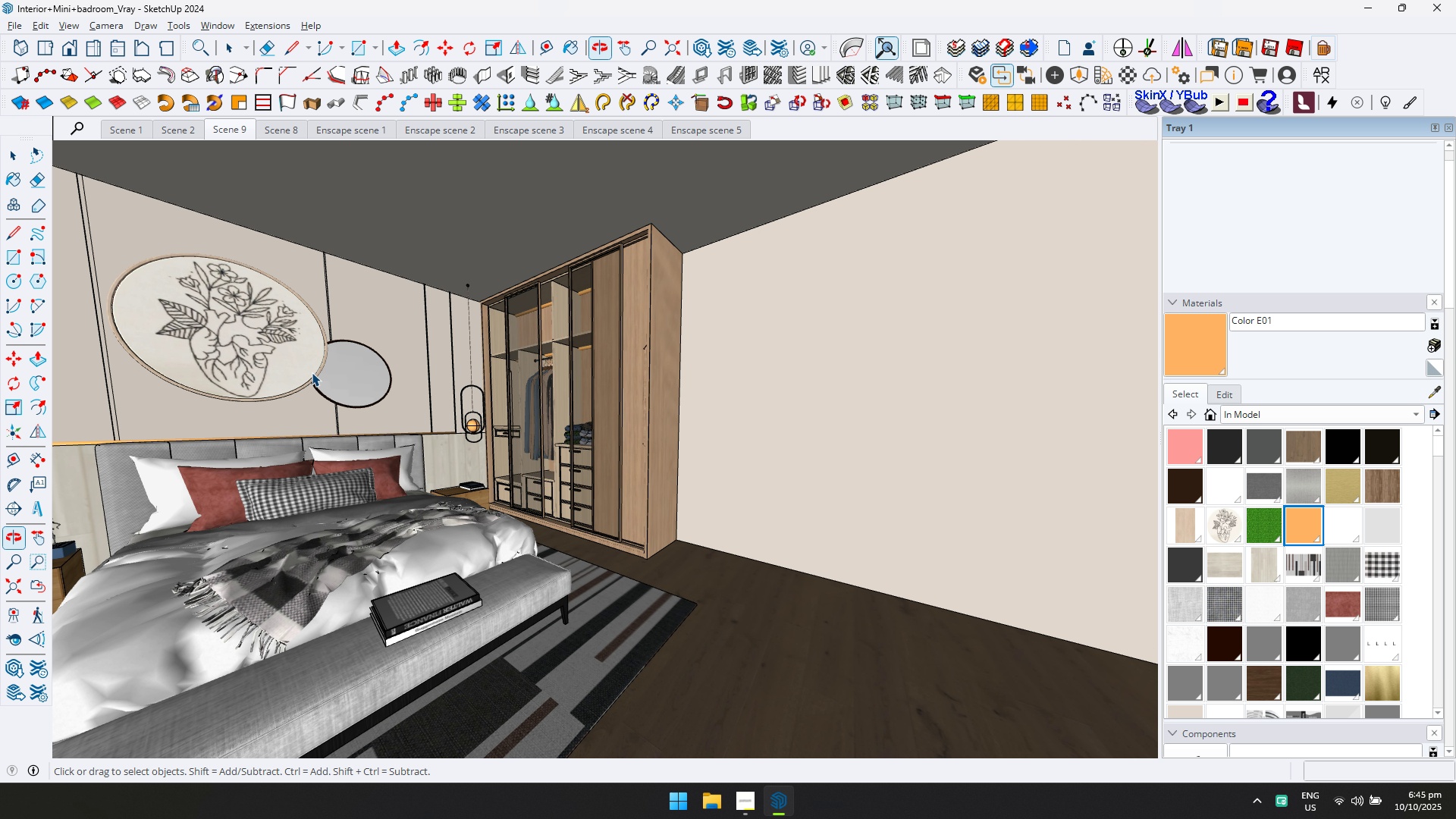 
scroll: coordinate [390, 462], scroll_direction: up, amount: 4.0
 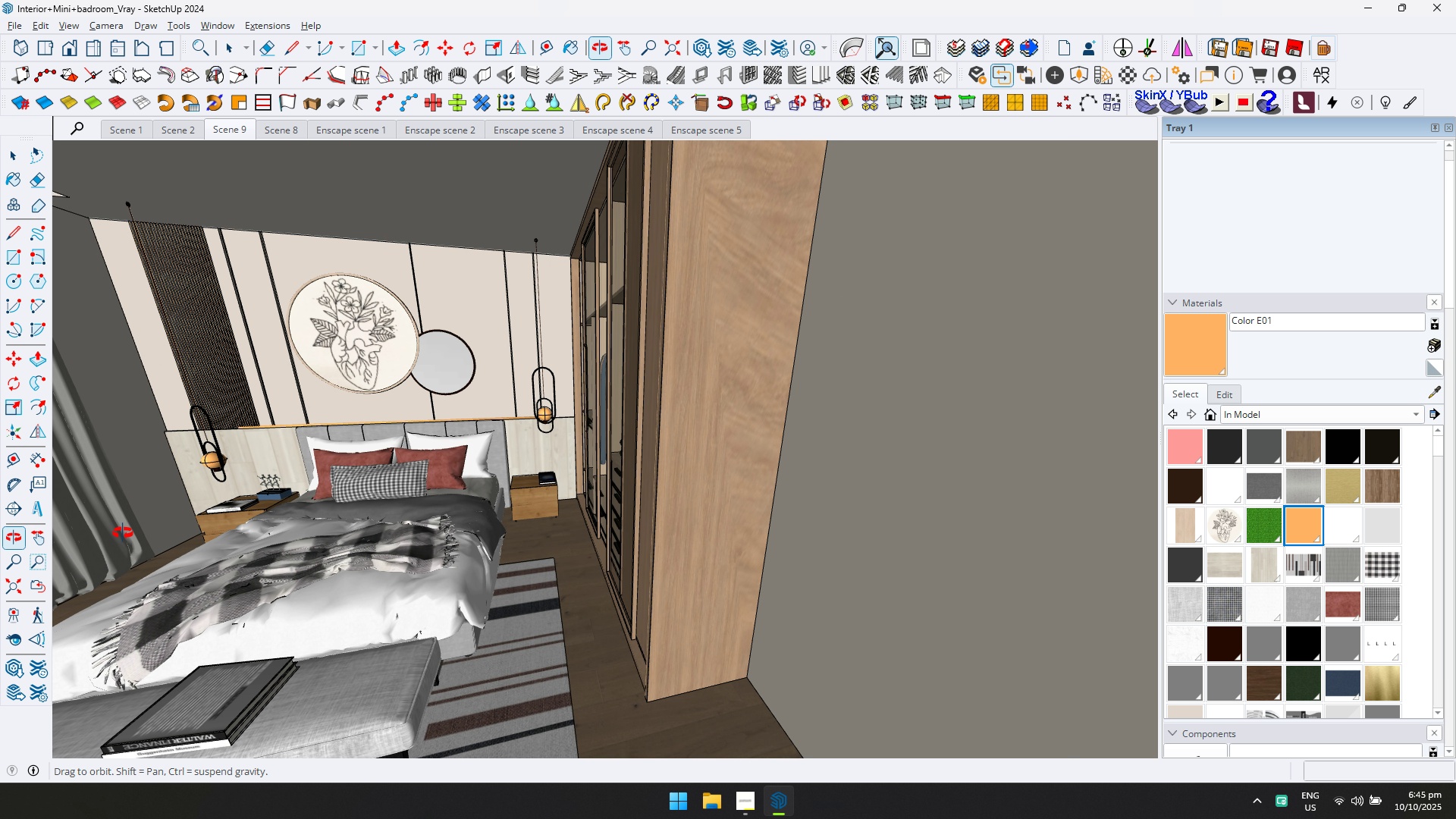 
hold_key(key=ShiftLeft, duration=0.33)
 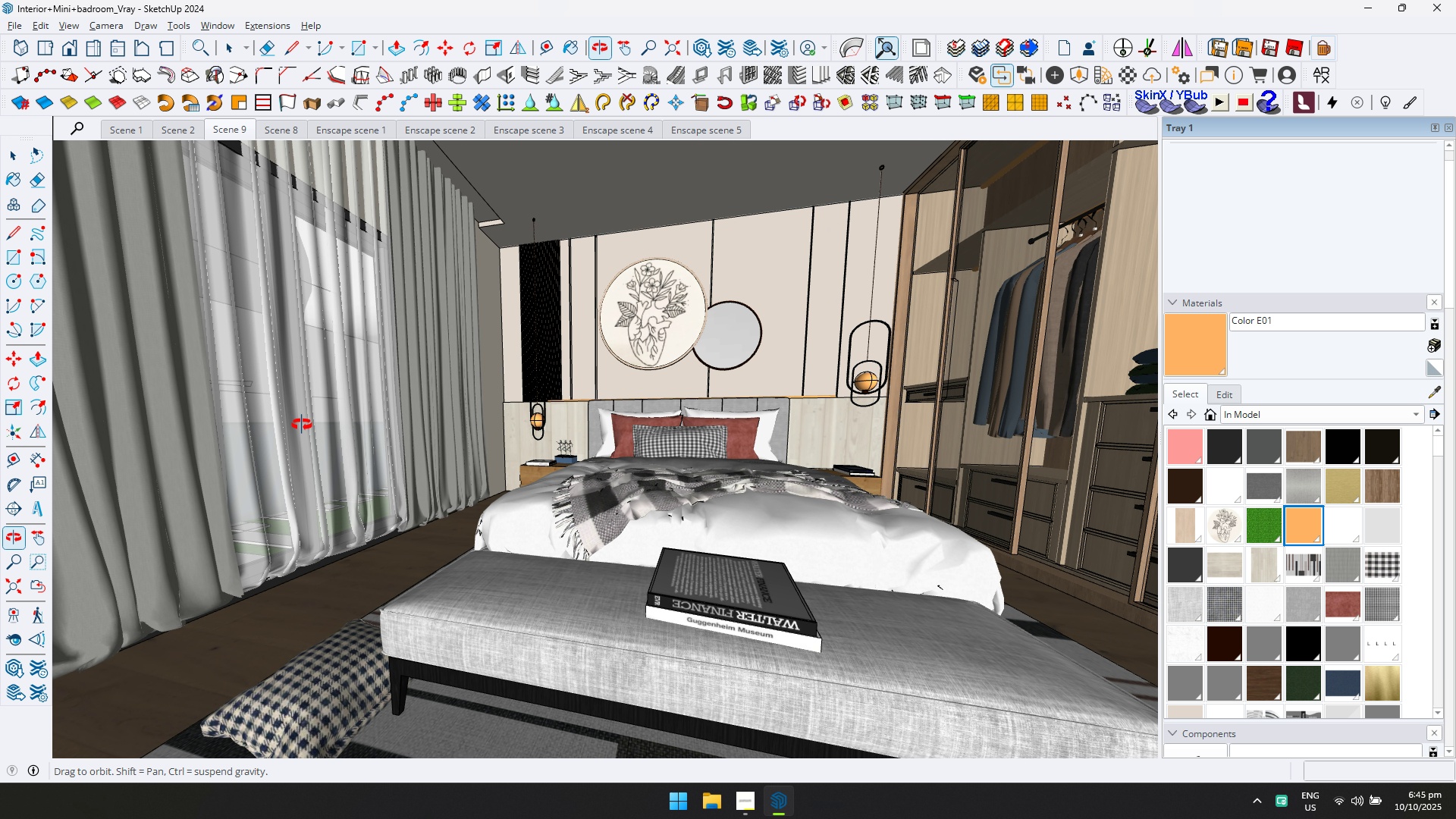 
scroll: coordinate [524, 438], scroll_direction: up, amount: 4.0
 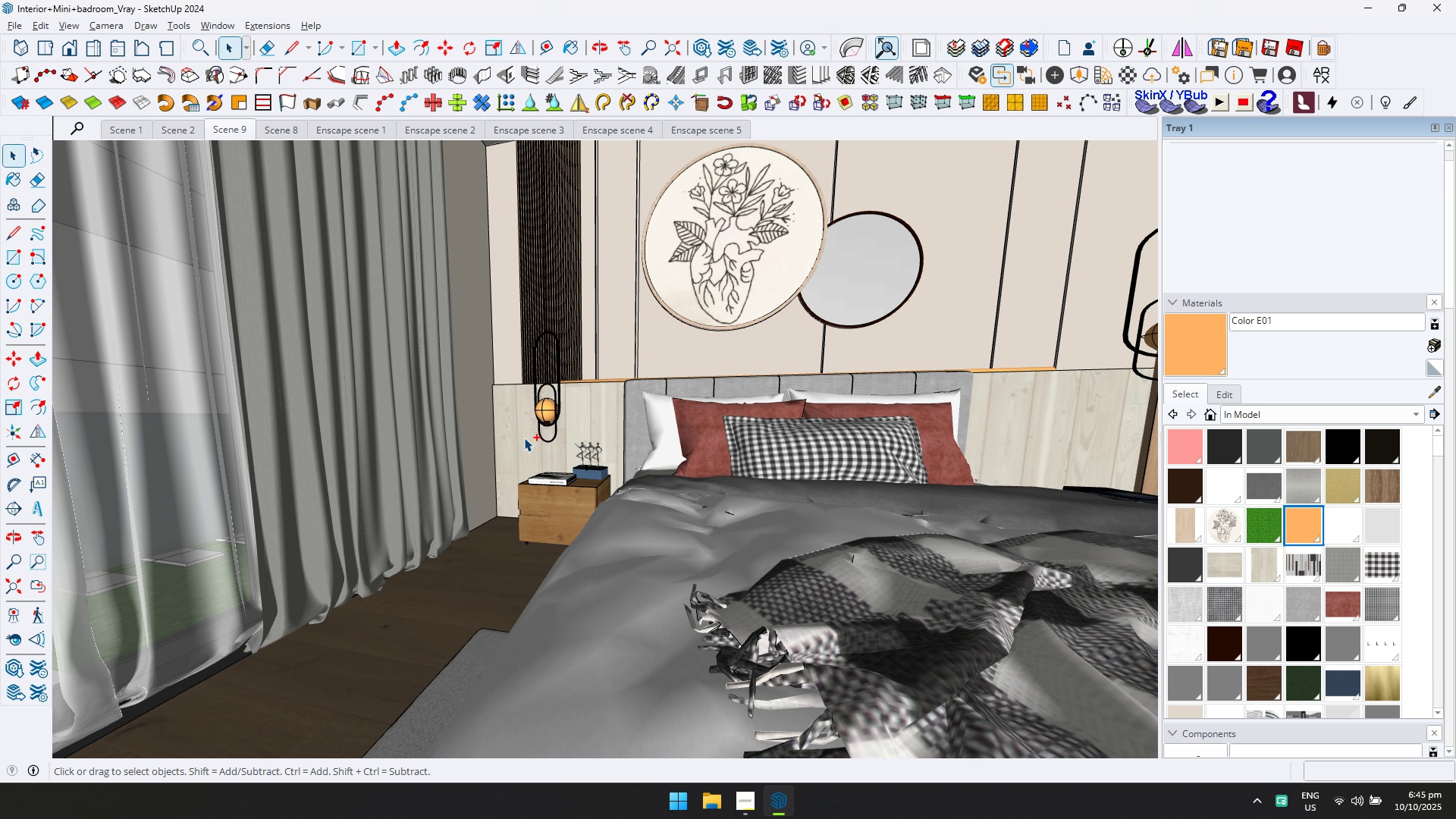 
key(Control+S)
 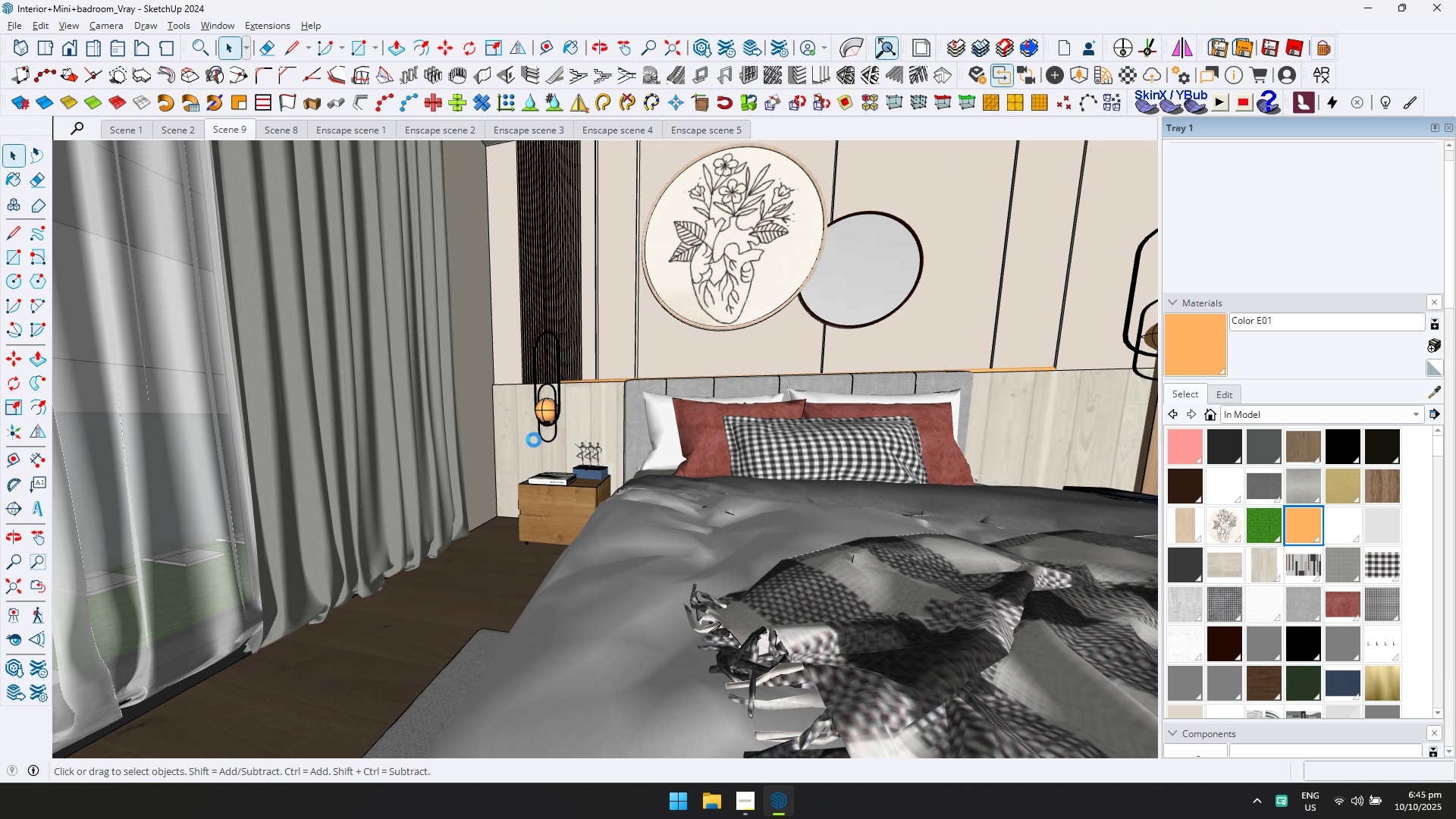 
key(Alt+AltLeft)
 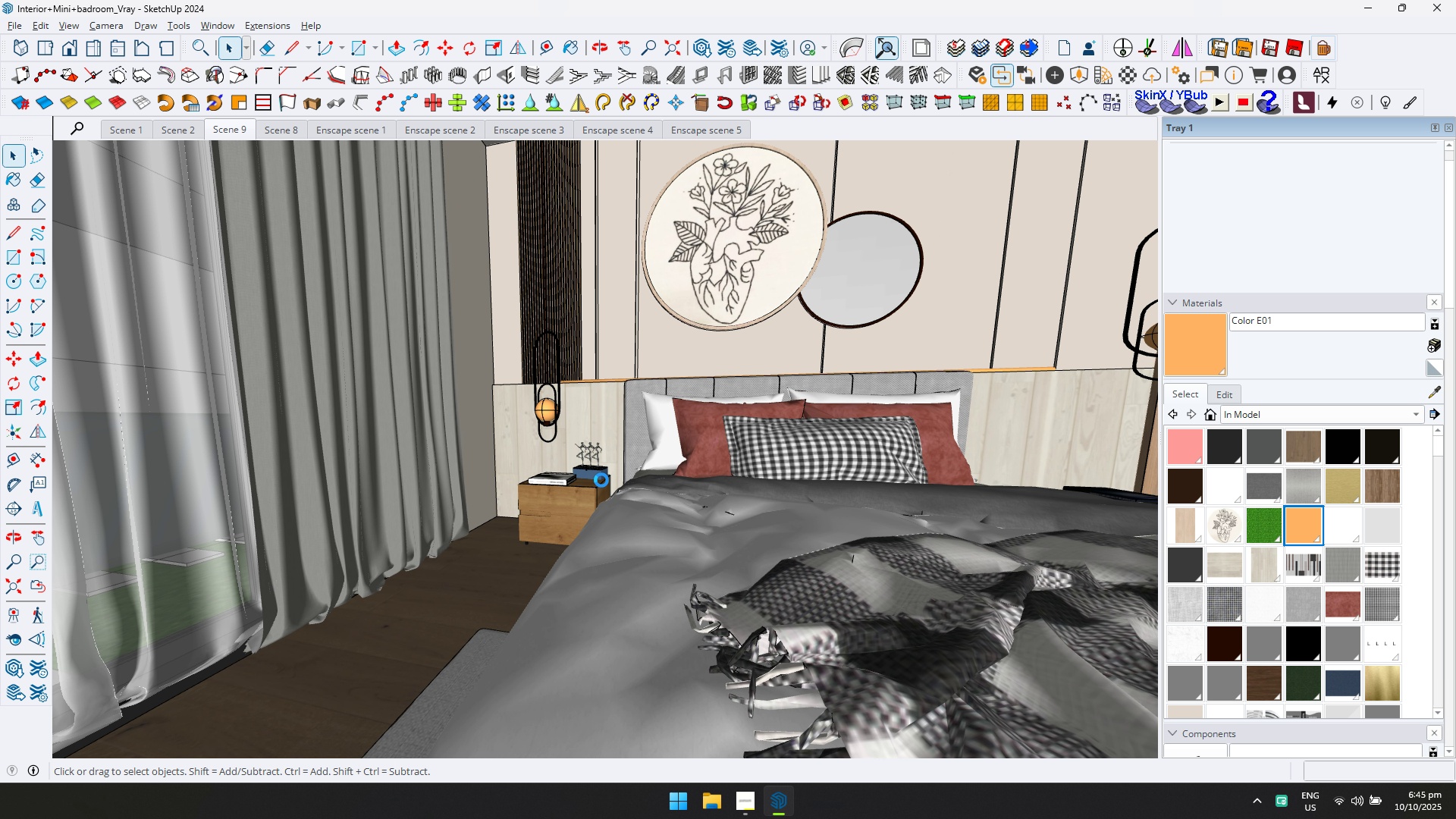 
key(Alt+Tab)